 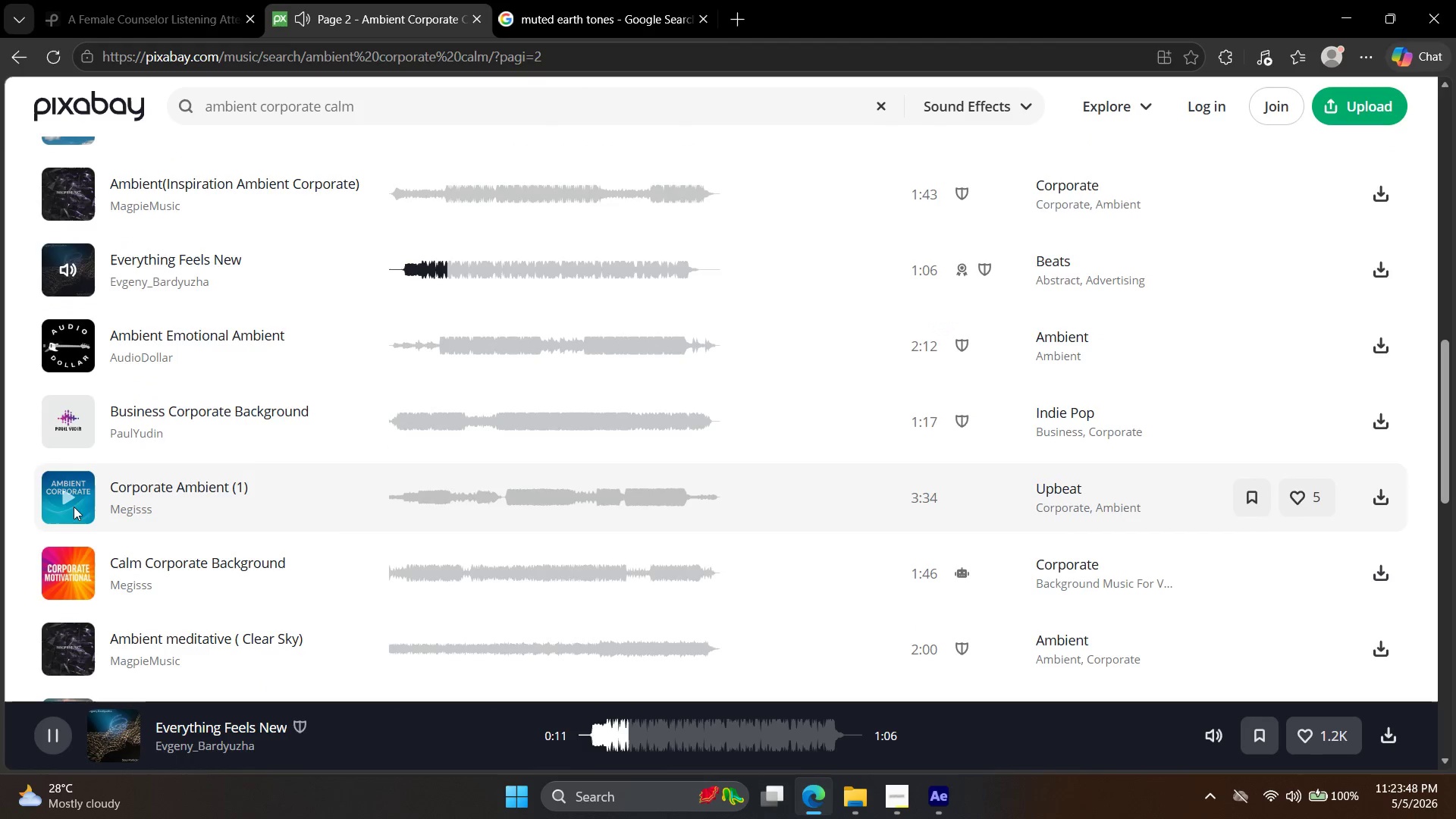 
left_click([73, 483])
 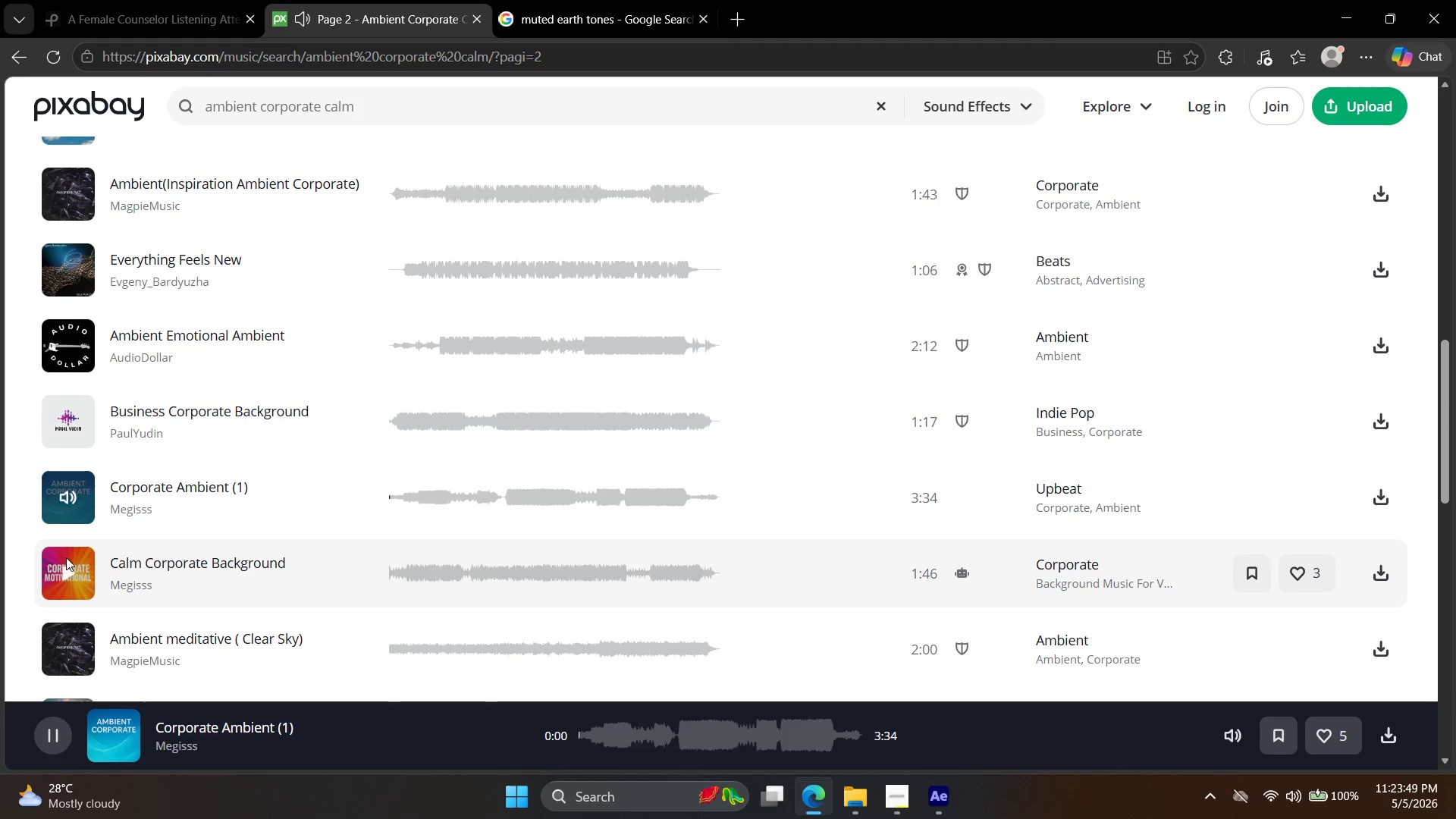 
scroll: coordinate [92, 488], scroll_direction: down, amount: 4.0
 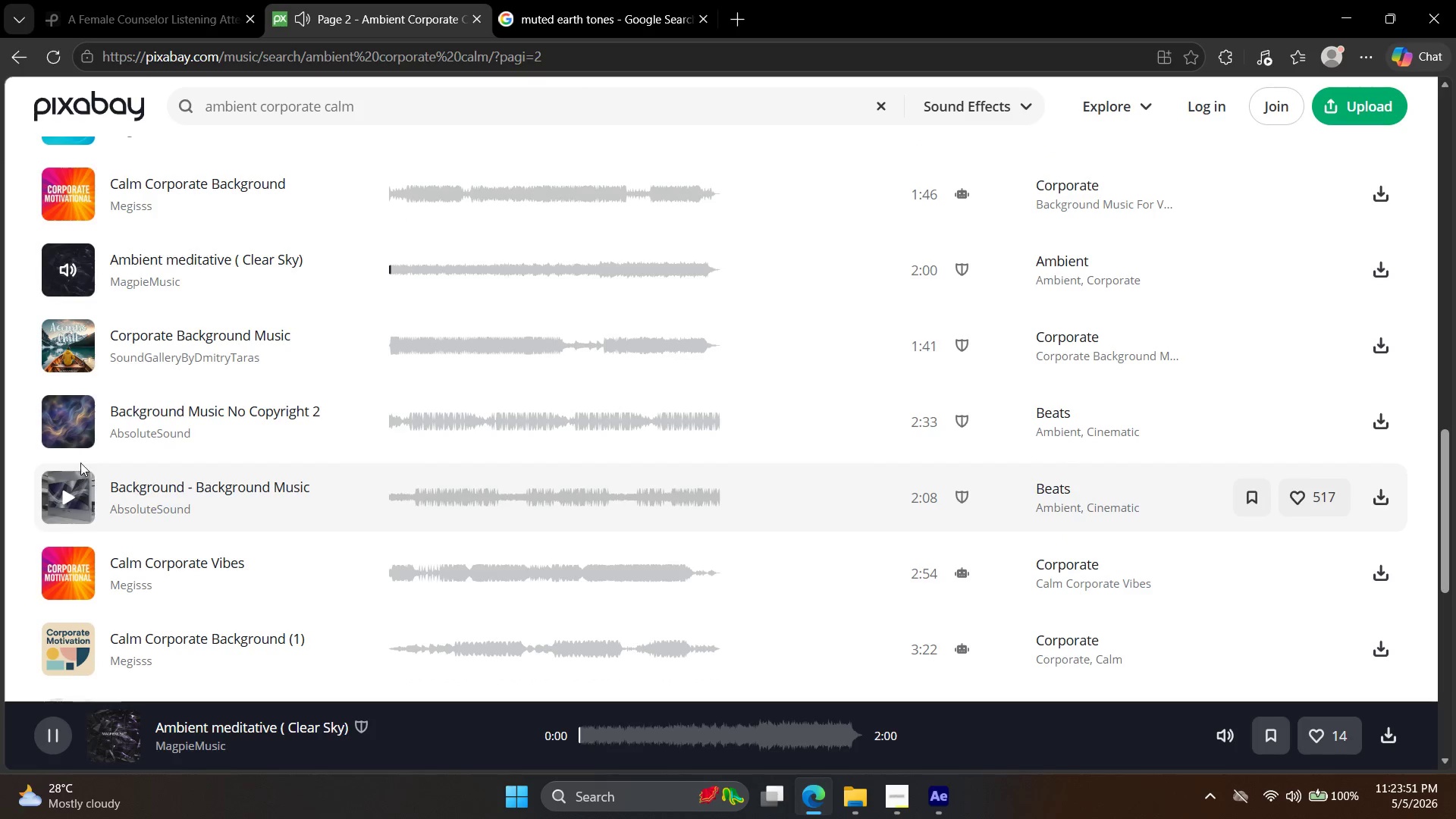 
left_click([72, 500])
 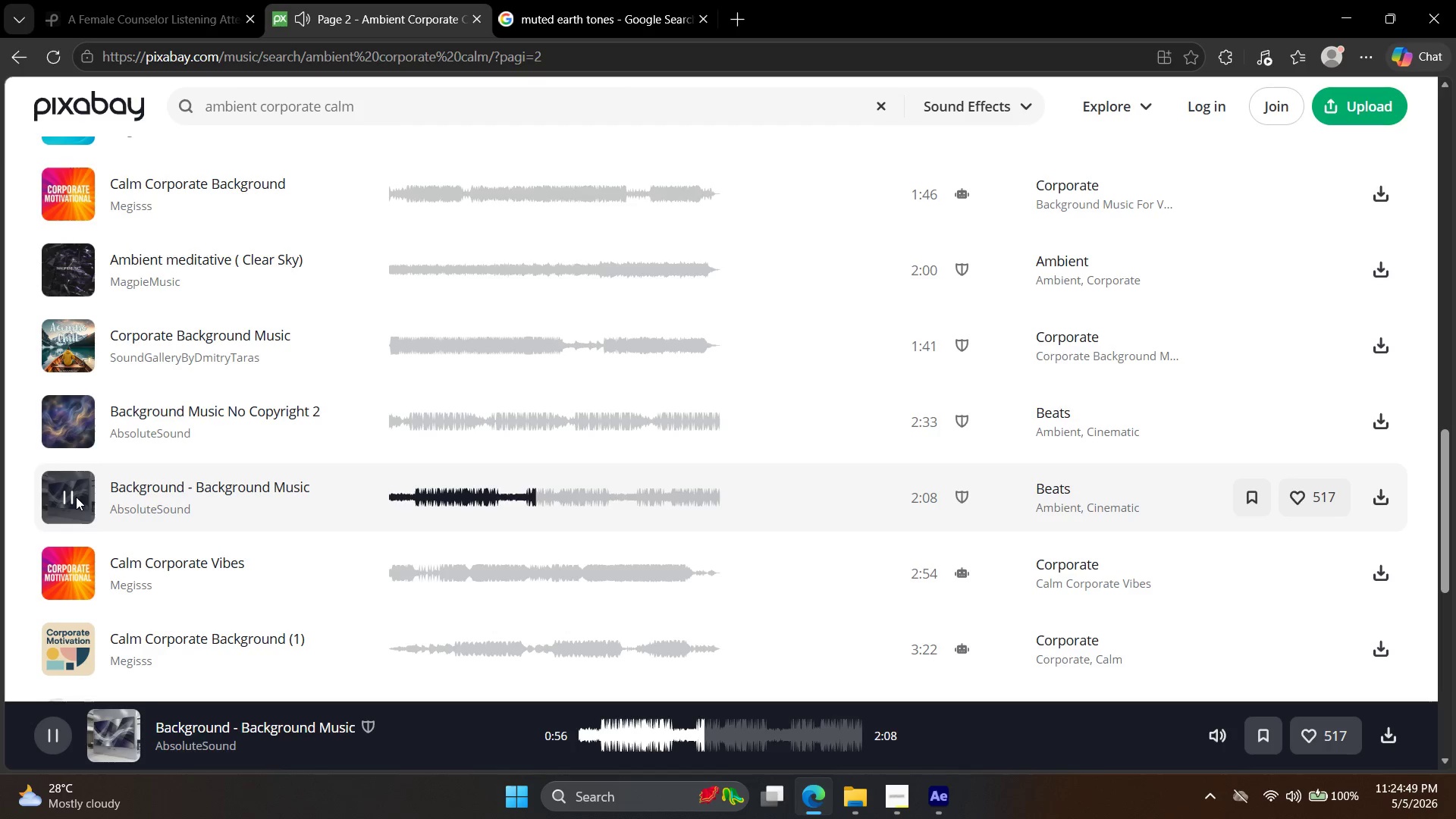 
wait(62.06)
 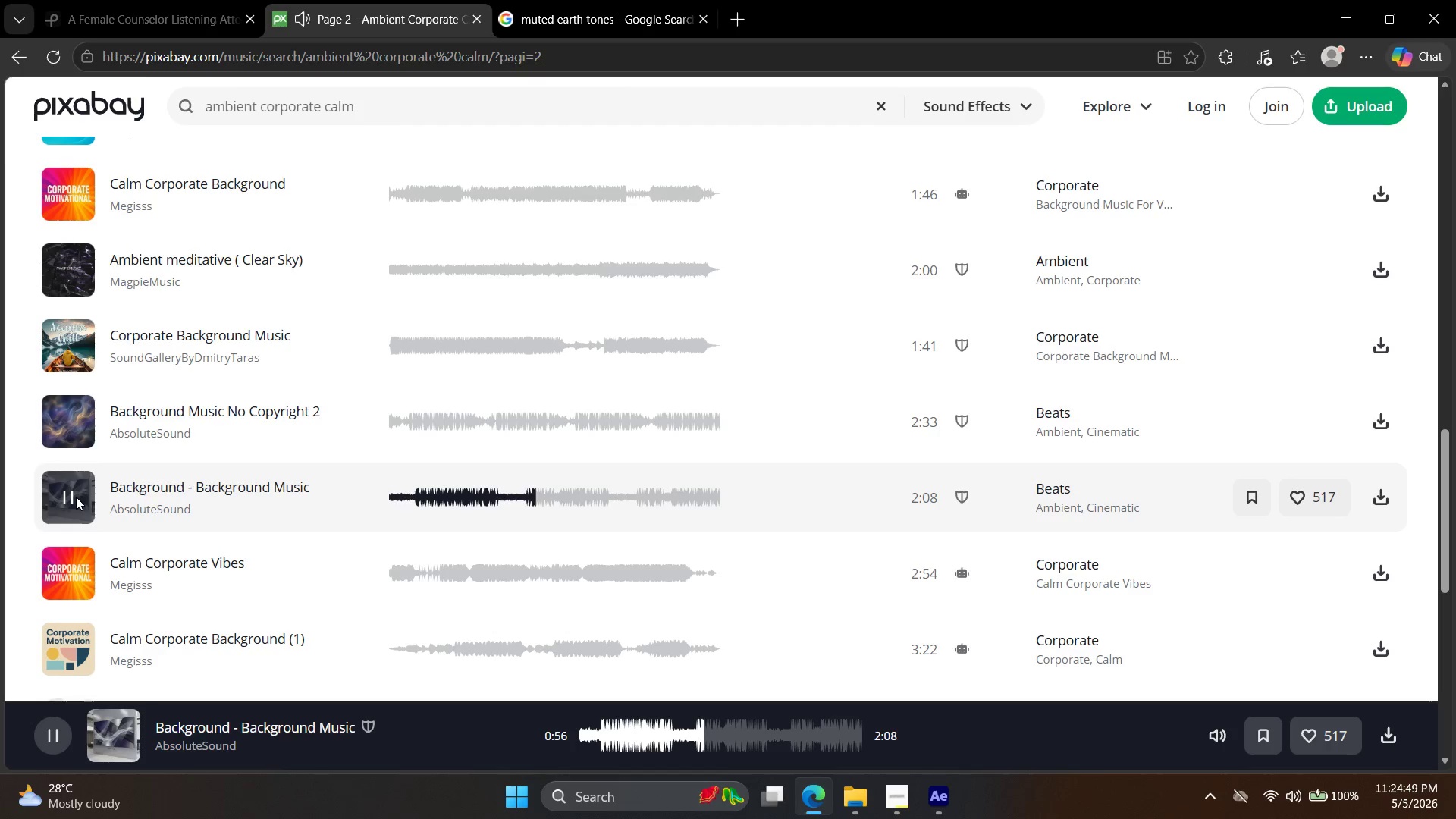 
left_click([52, 579])
 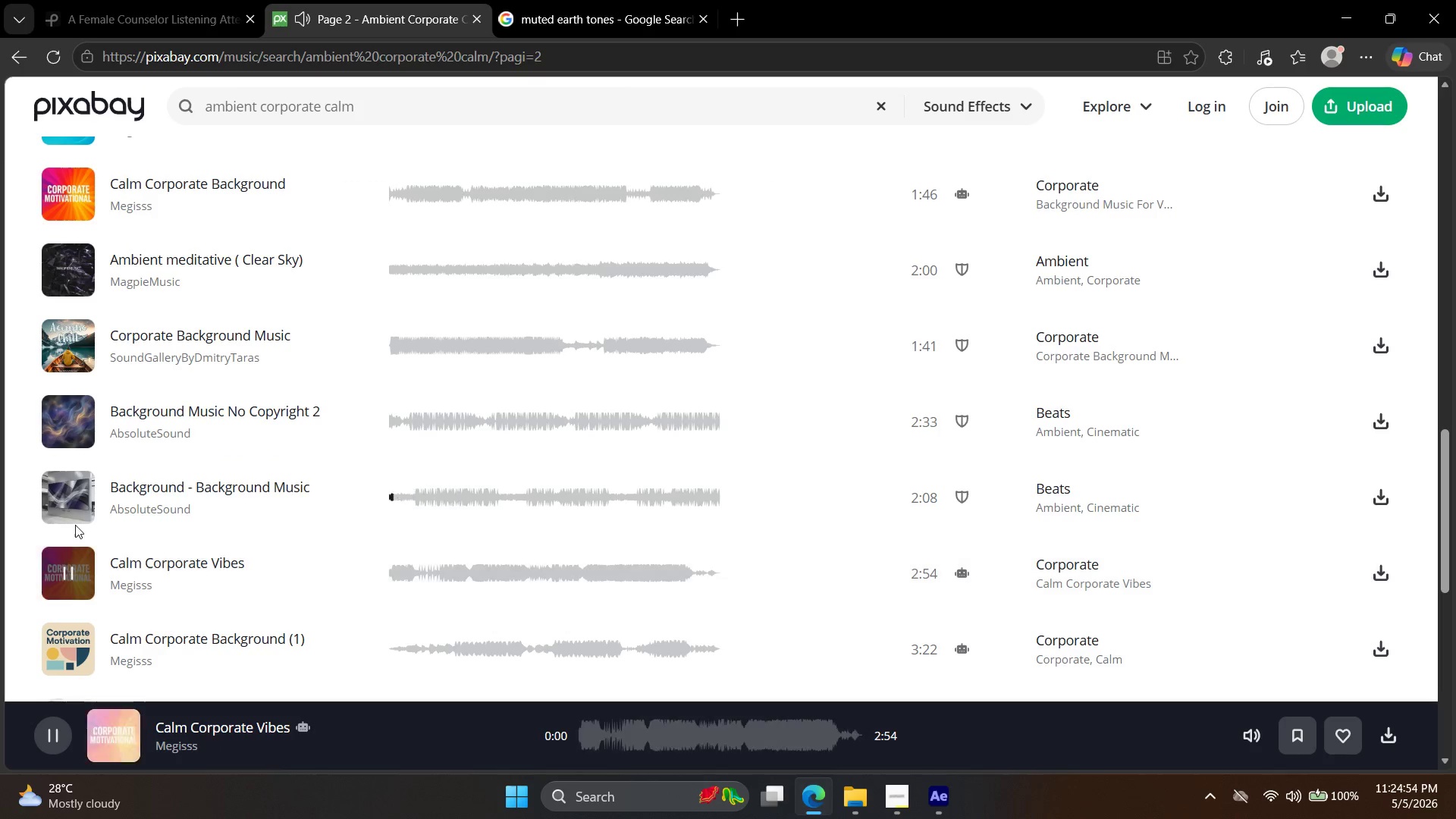 
scroll: coordinate [76, 523], scroll_direction: down, amount: 3.0
 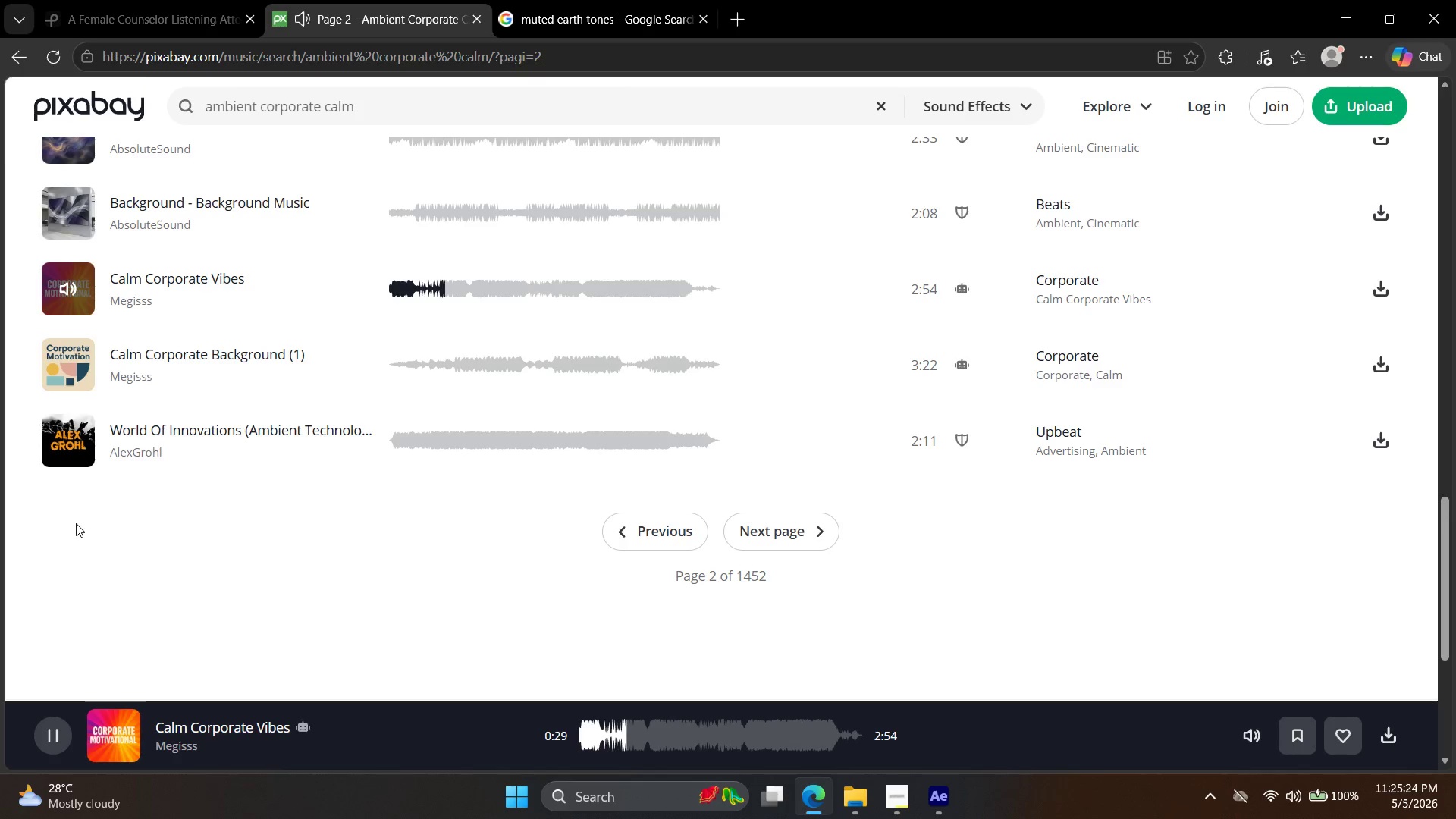 
wait(33.9)
 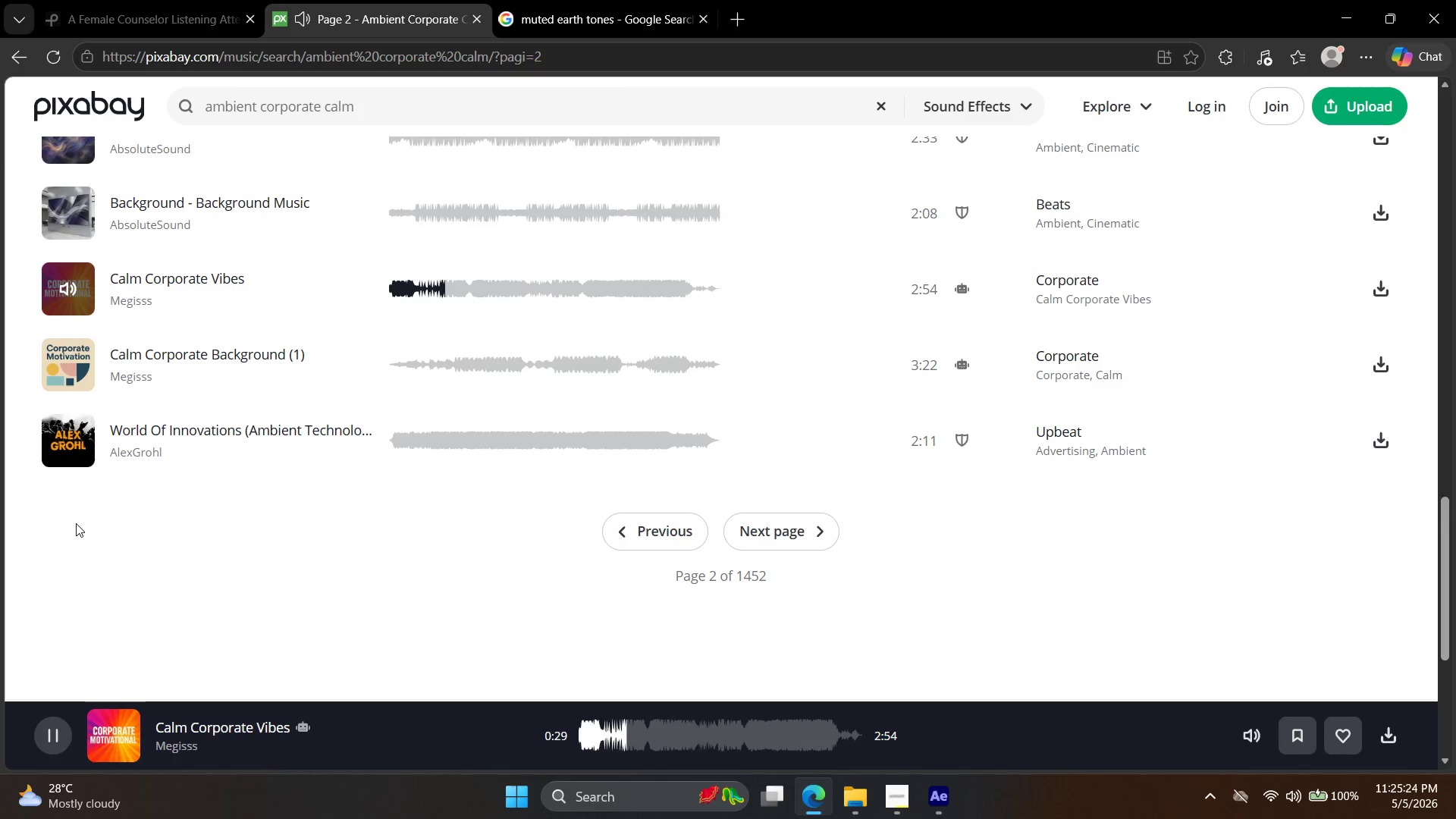 
left_click([67, 334])
 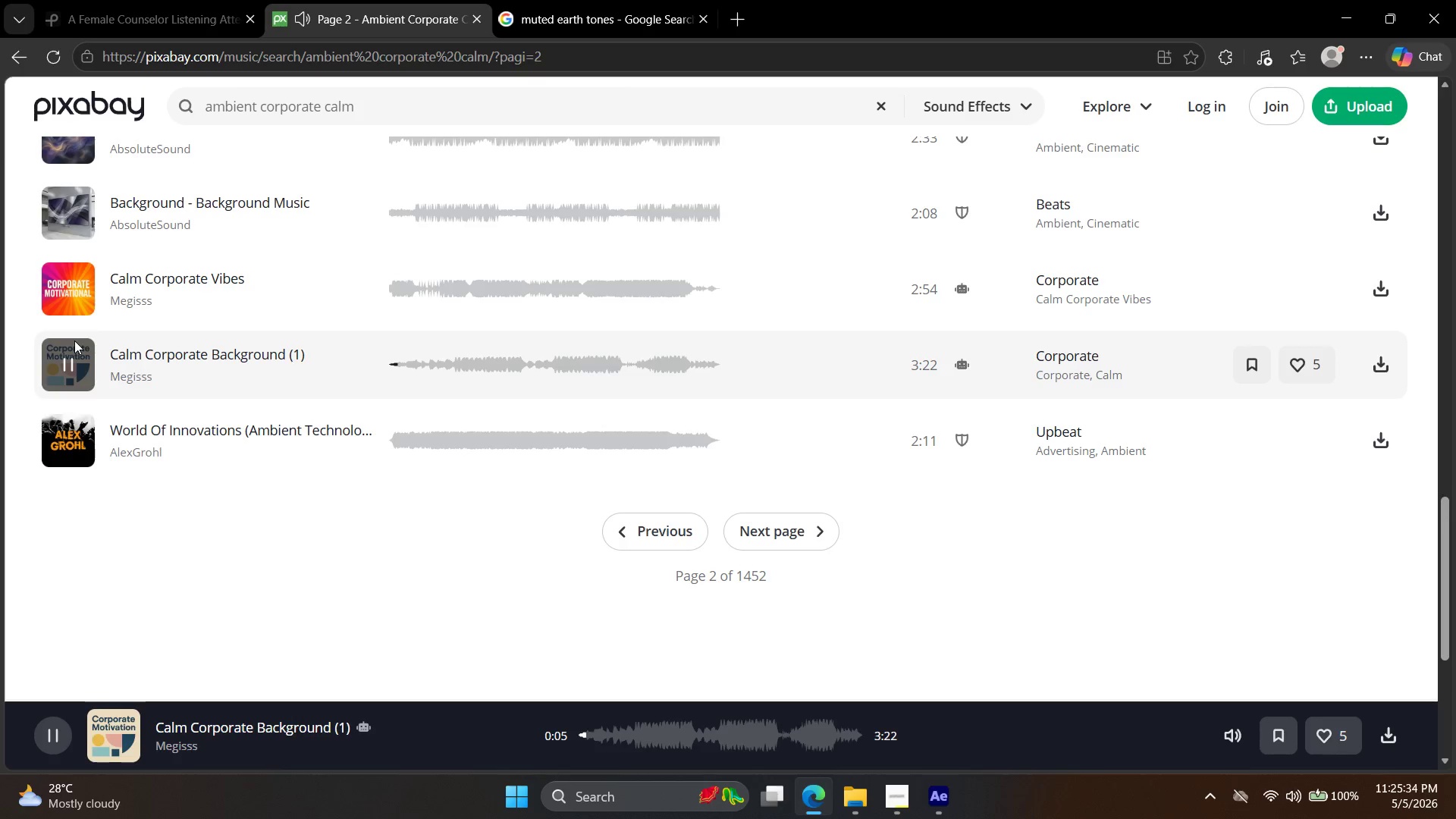 
wait(7.66)
 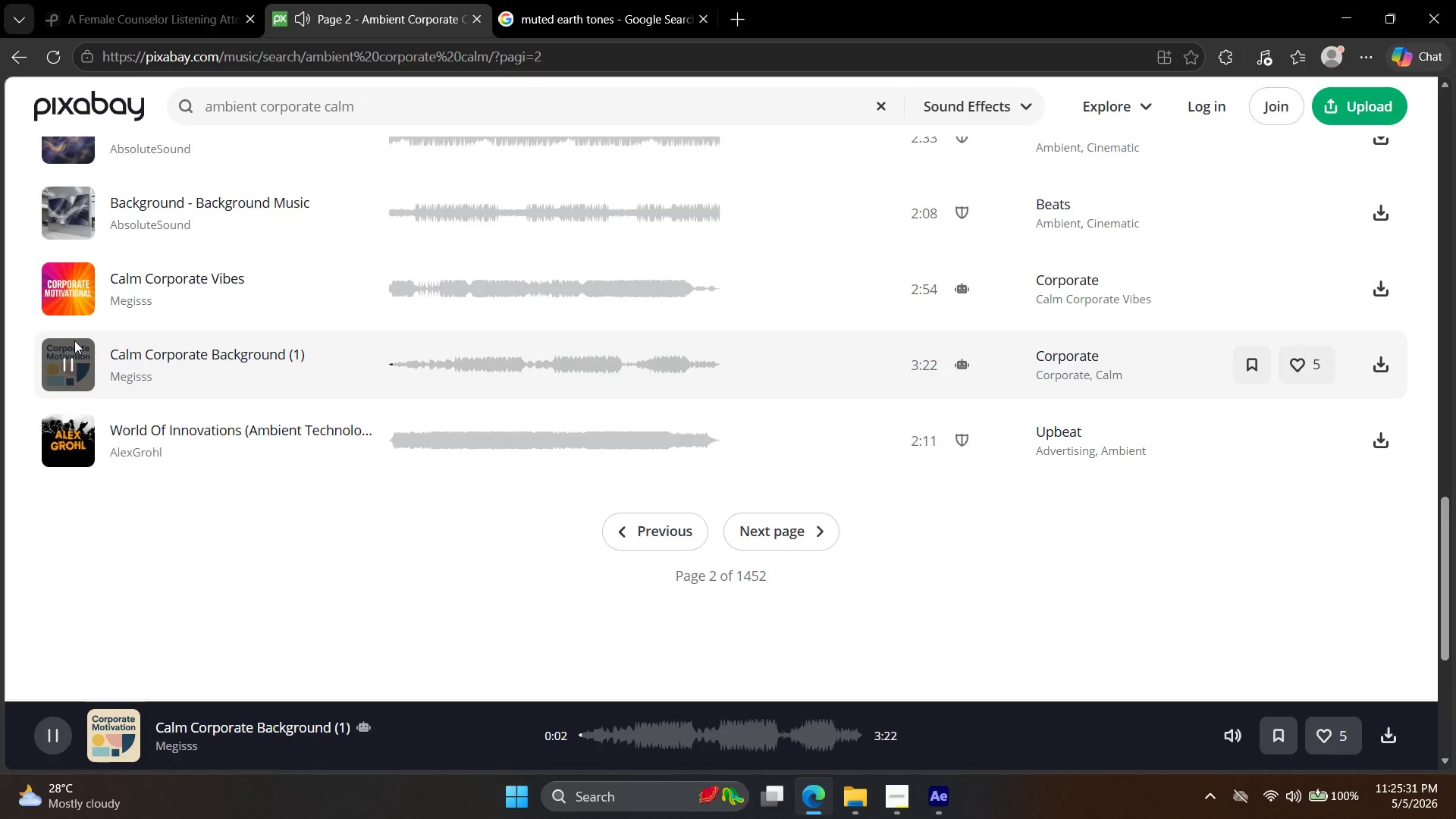 
scroll: coordinate [0, 425], scroll_direction: up, amount: 11.0
 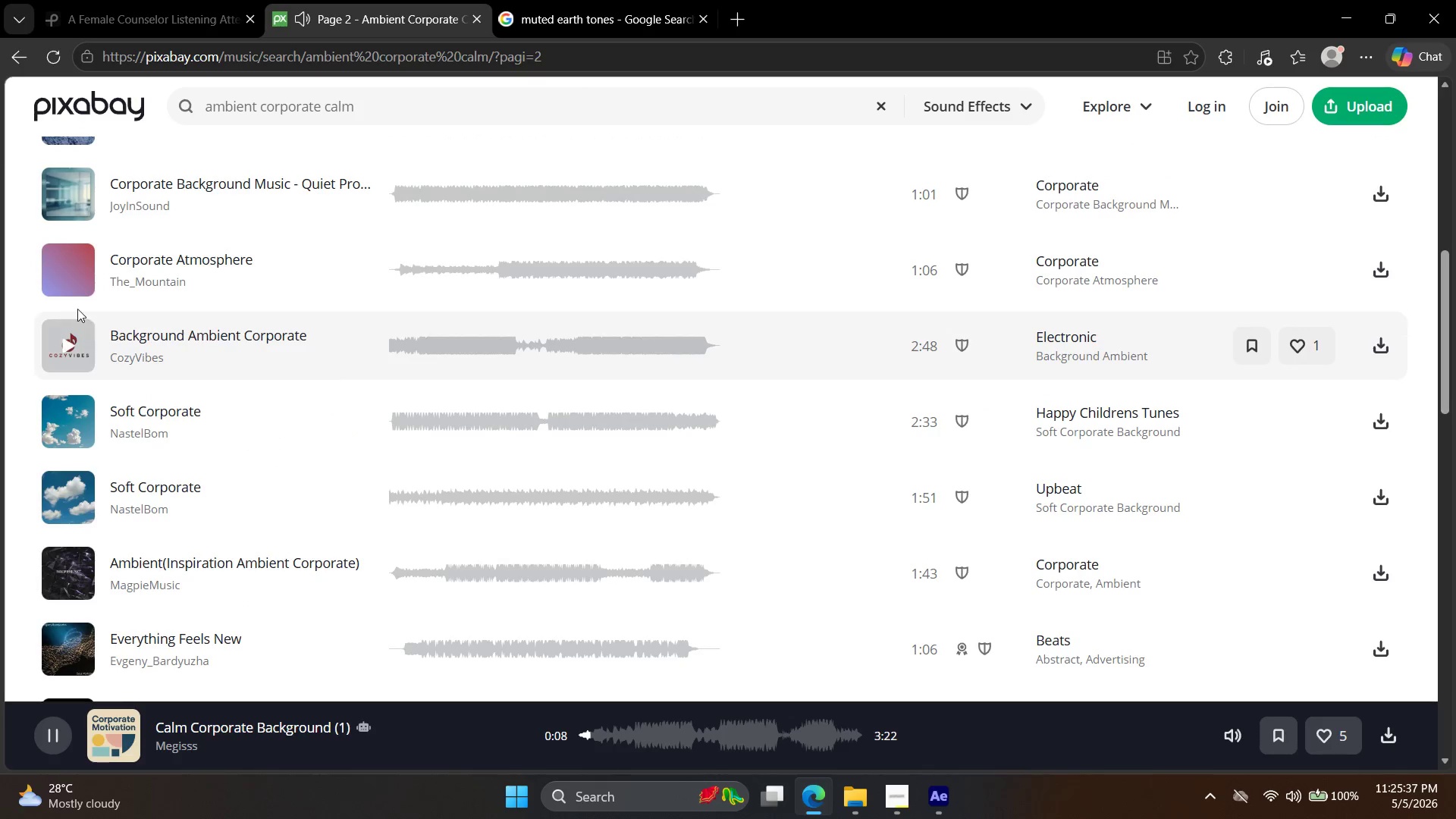 
left_click([55, 271])
 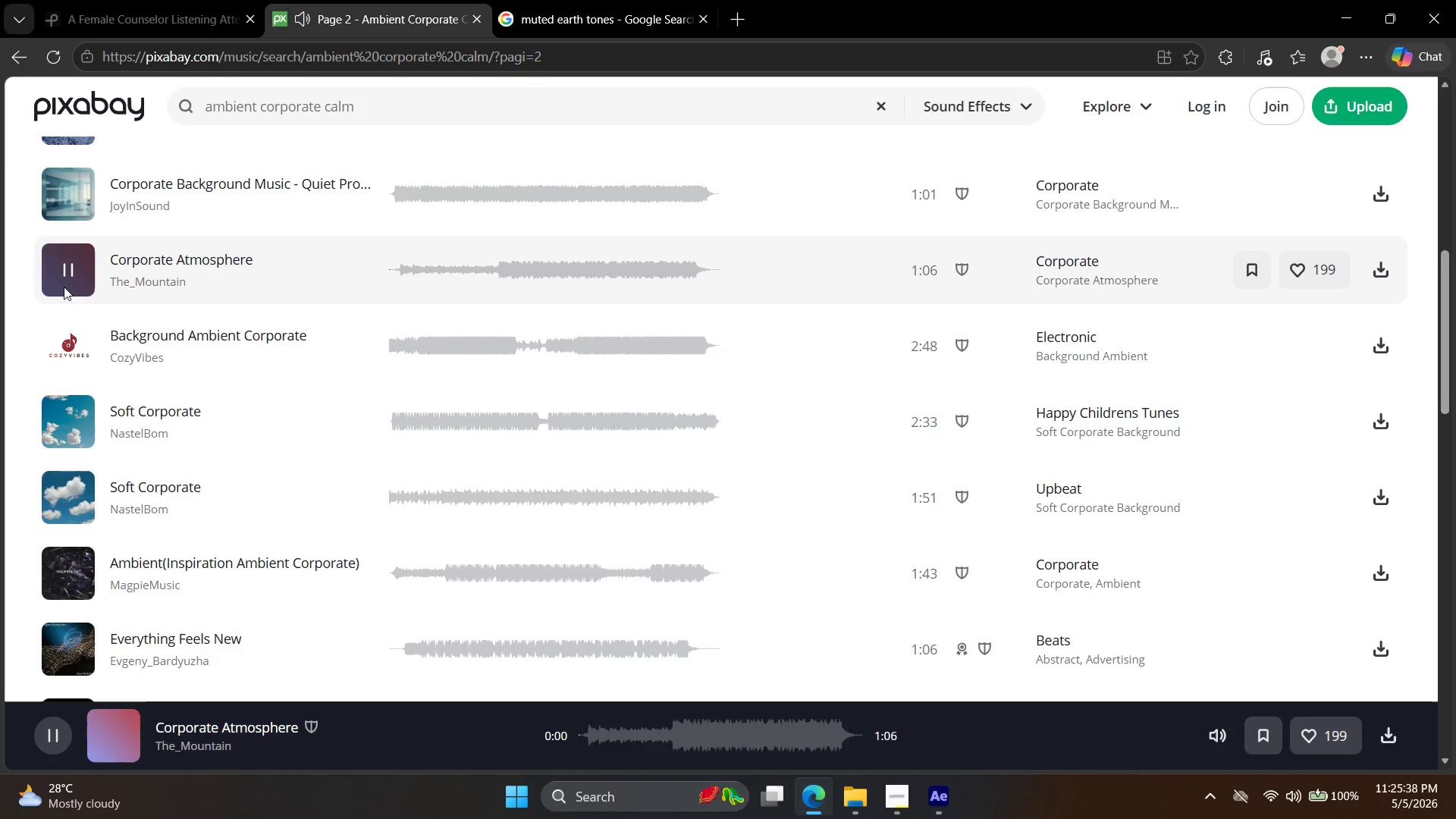 
scroll: coordinate [74, 395], scroll_direction: up, amount: 3.0
 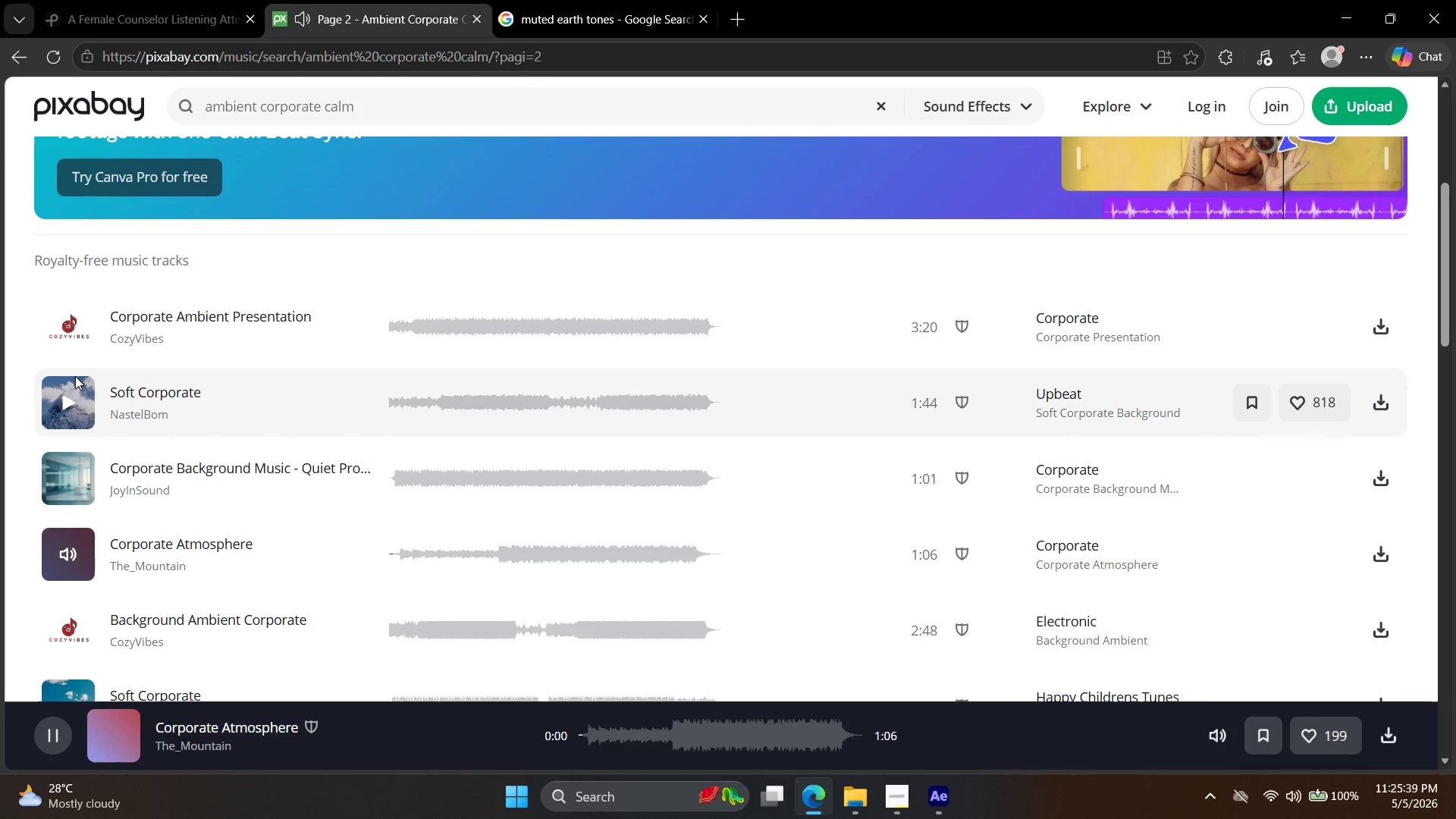 
left_click([70, 404])
 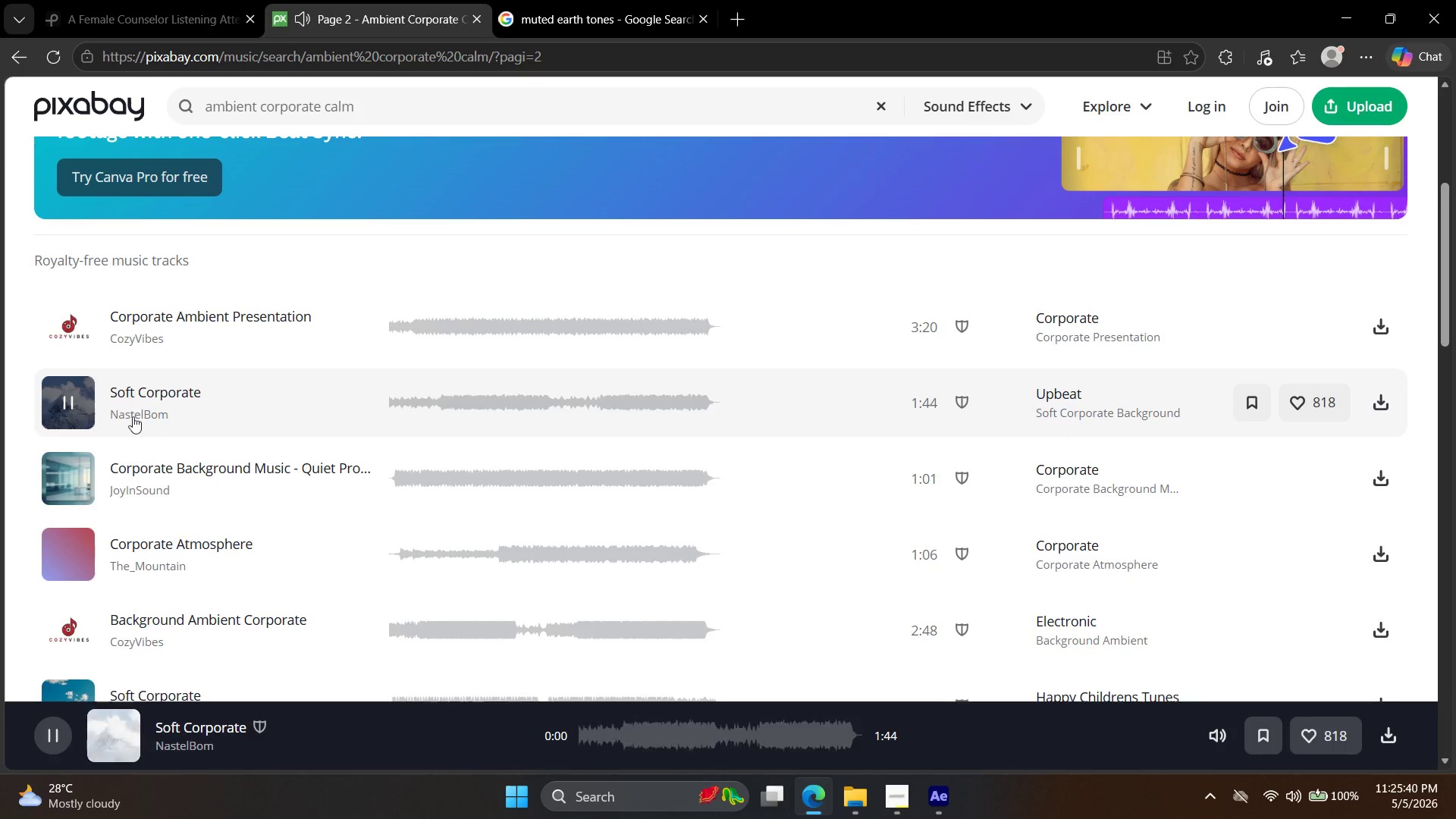 
scroll: coordinate [154, 431], scroll_direction: none, amount: 0.0
 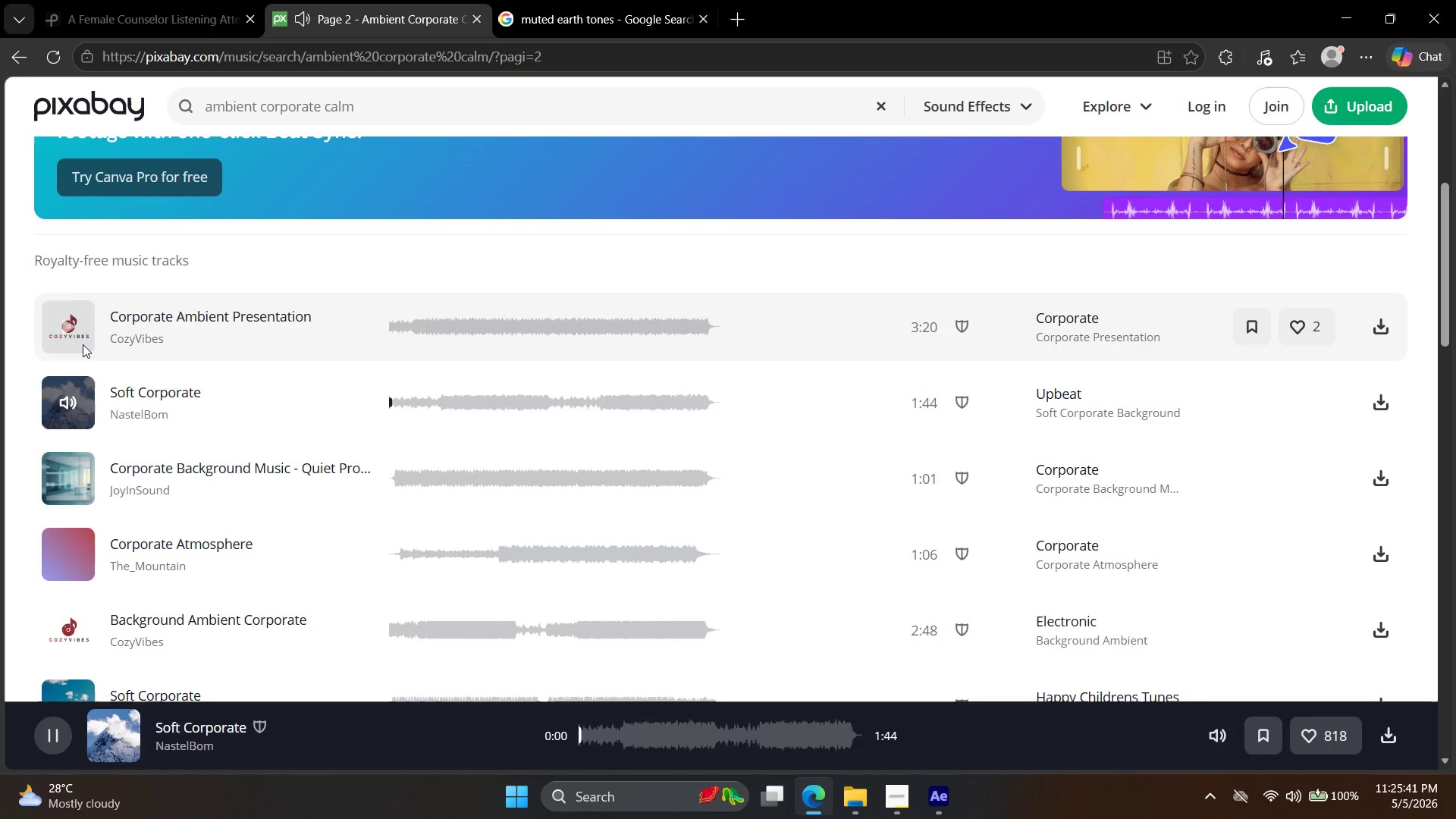 
left_click([71, 331])
 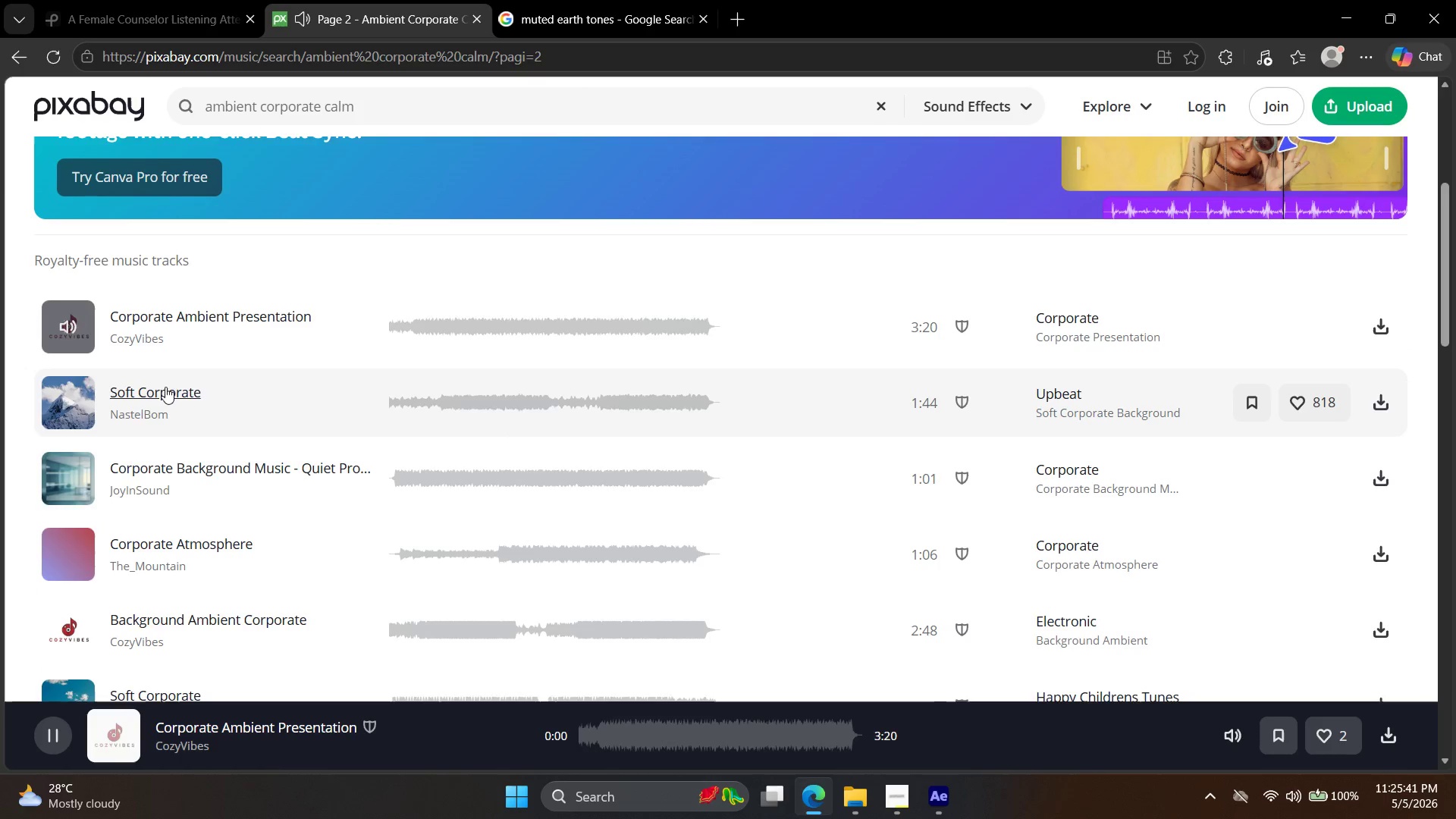 
scroll: coordinate [162, 453], scroll_direction: down, amount: 7.0
 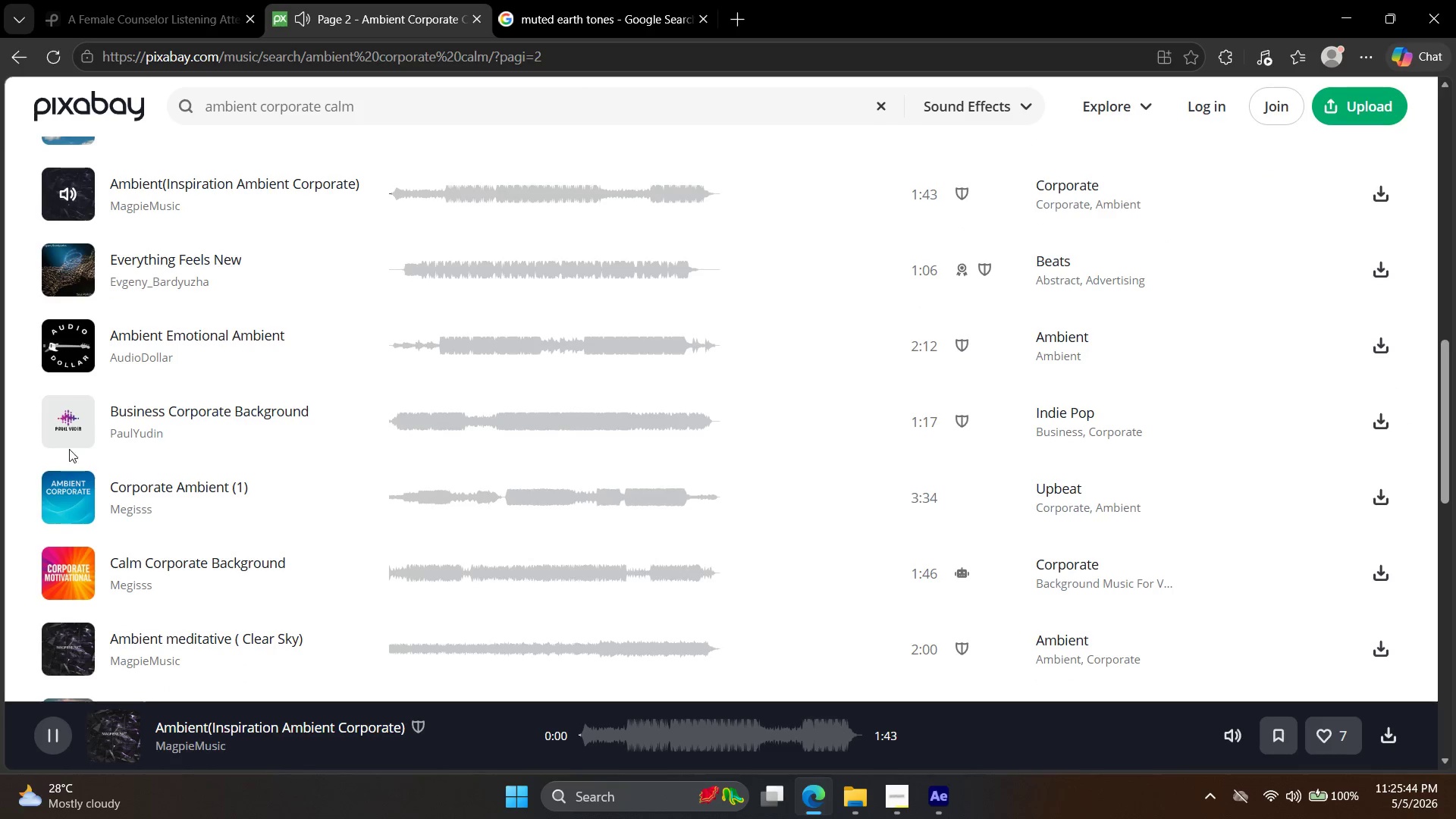 
left_click([66, 432])
 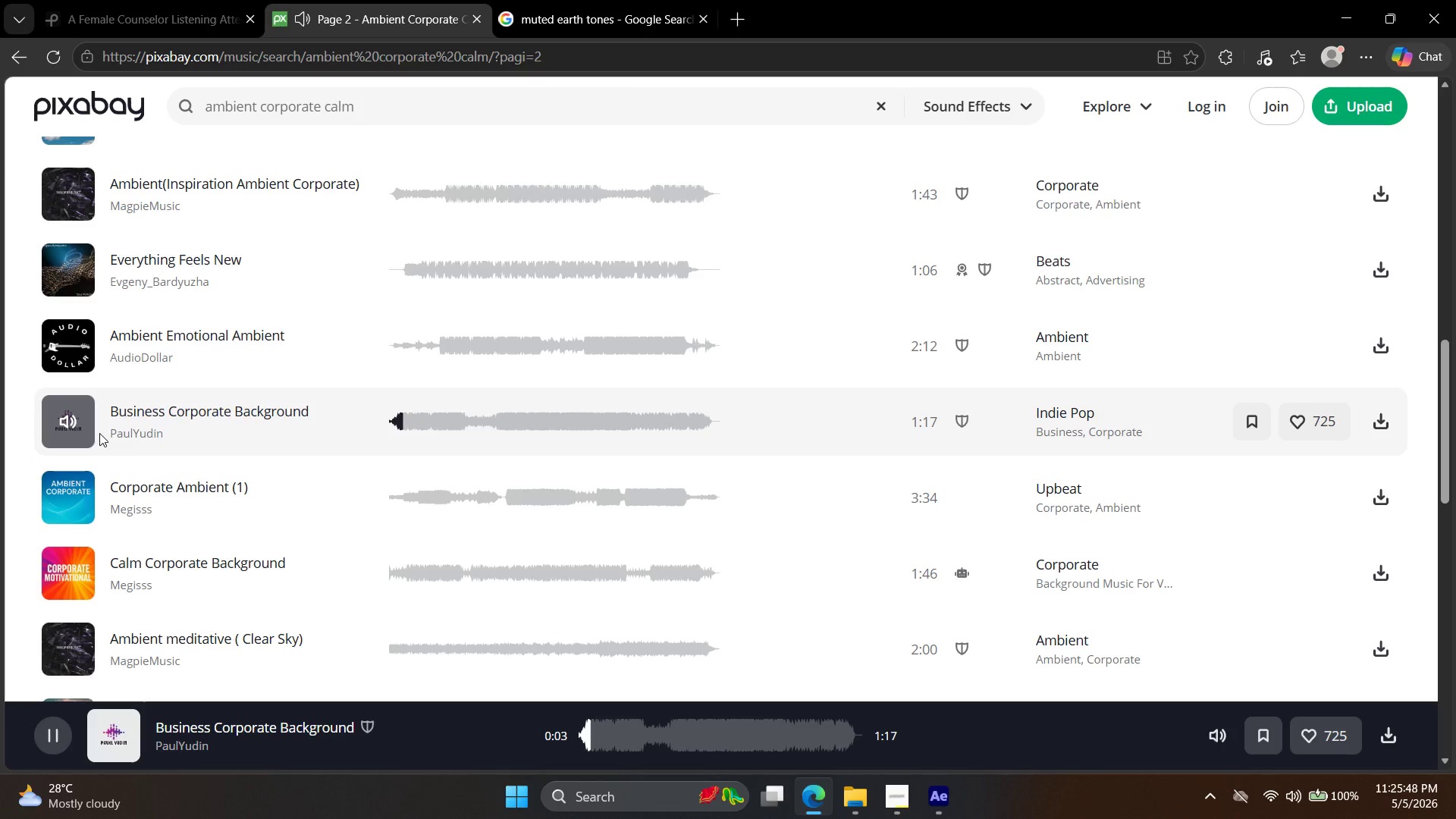 
left_click([84, 595])
 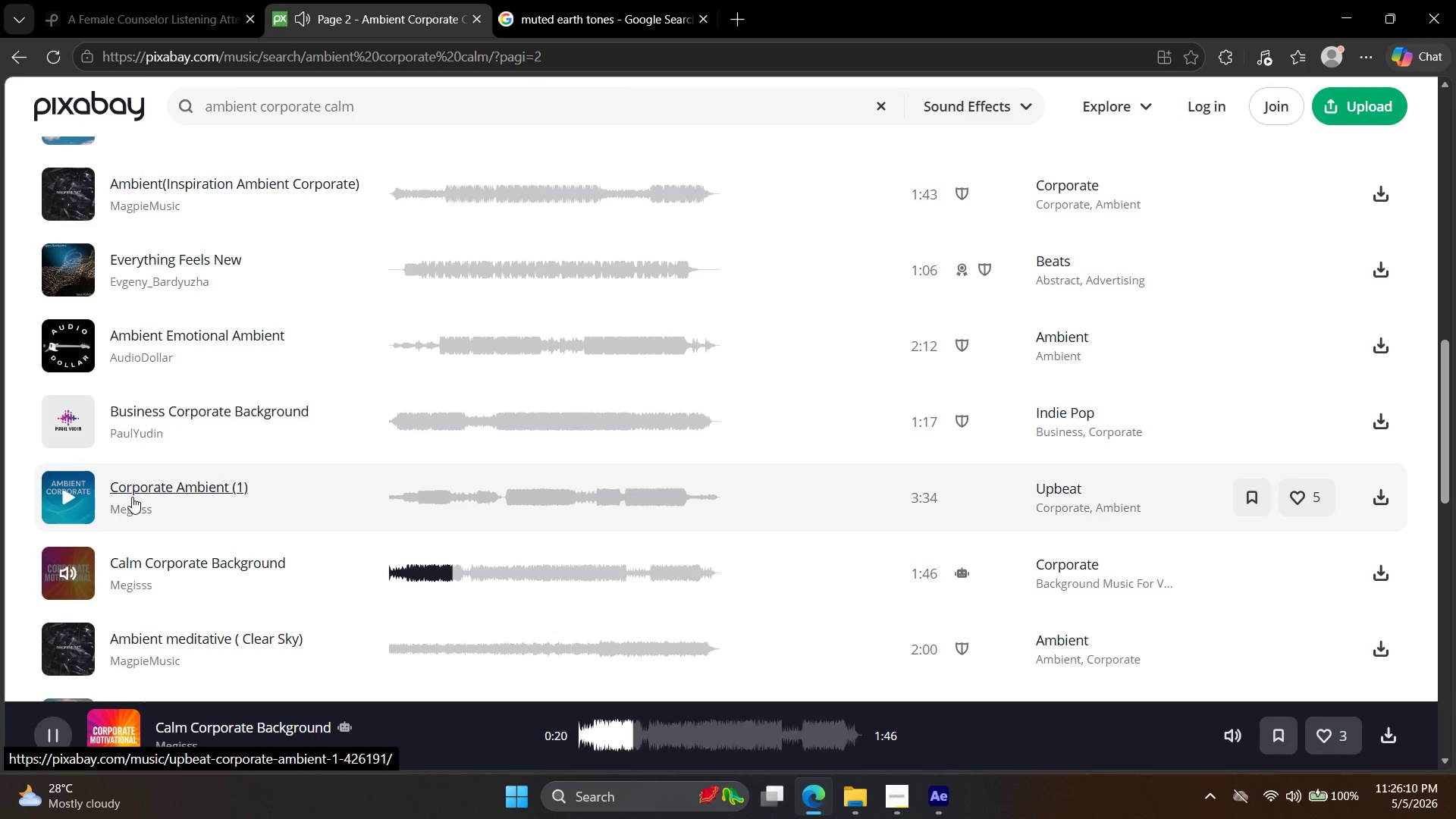 
wait(25.7)
 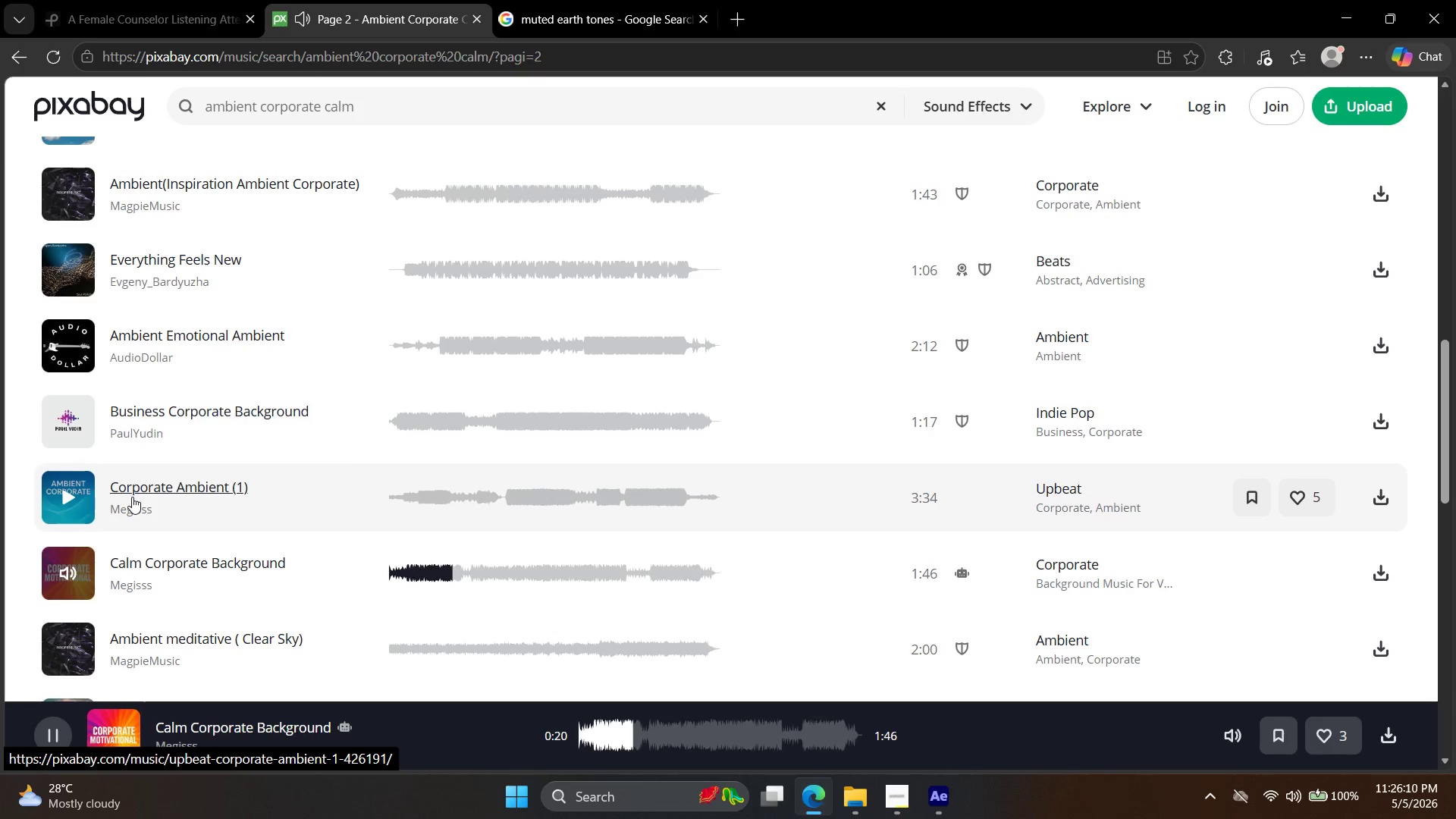 
scroll: coordinate [277, 379], scroll_direction: down, amount: 3.0
 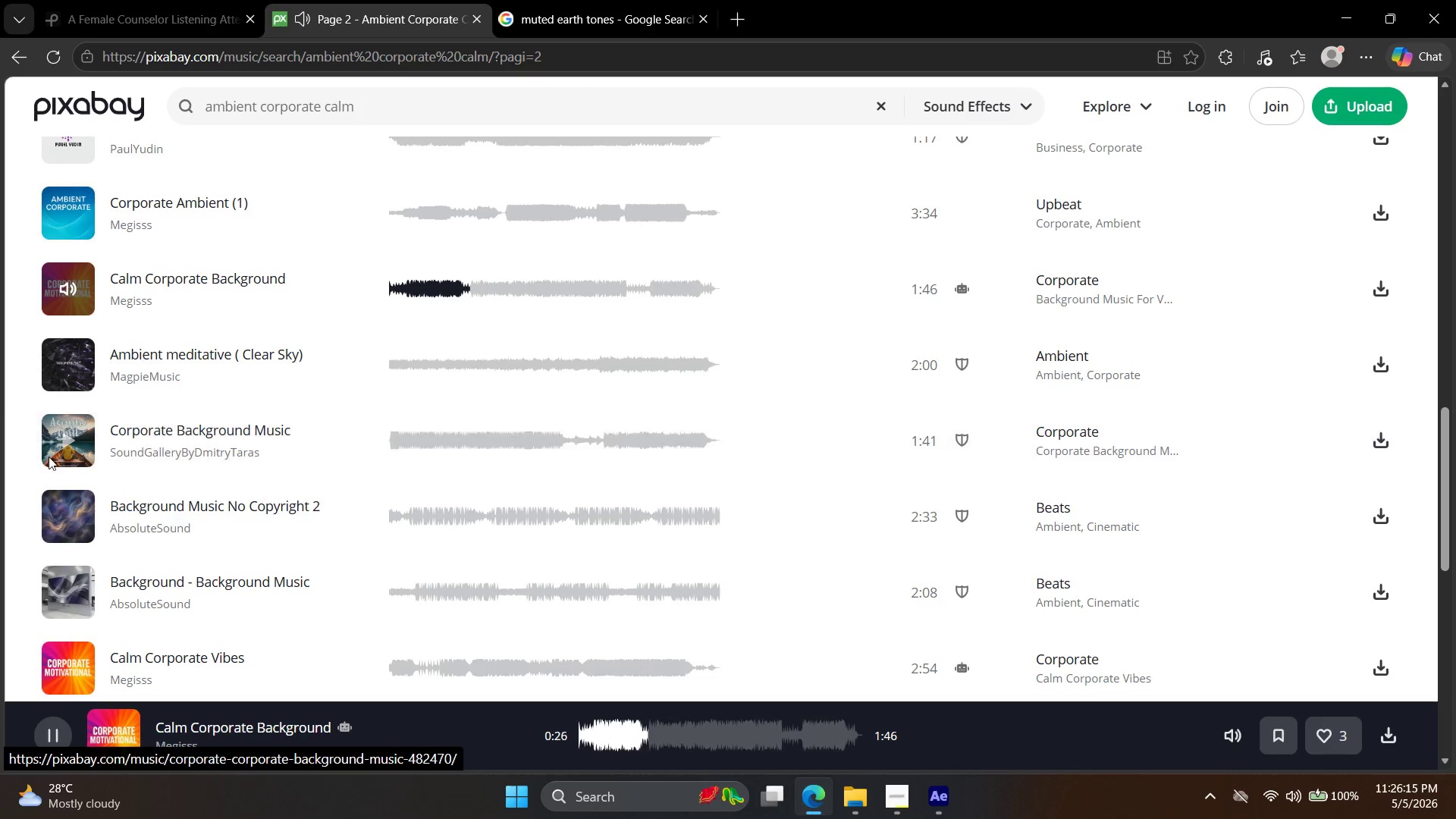 
left_click([80, 451])
 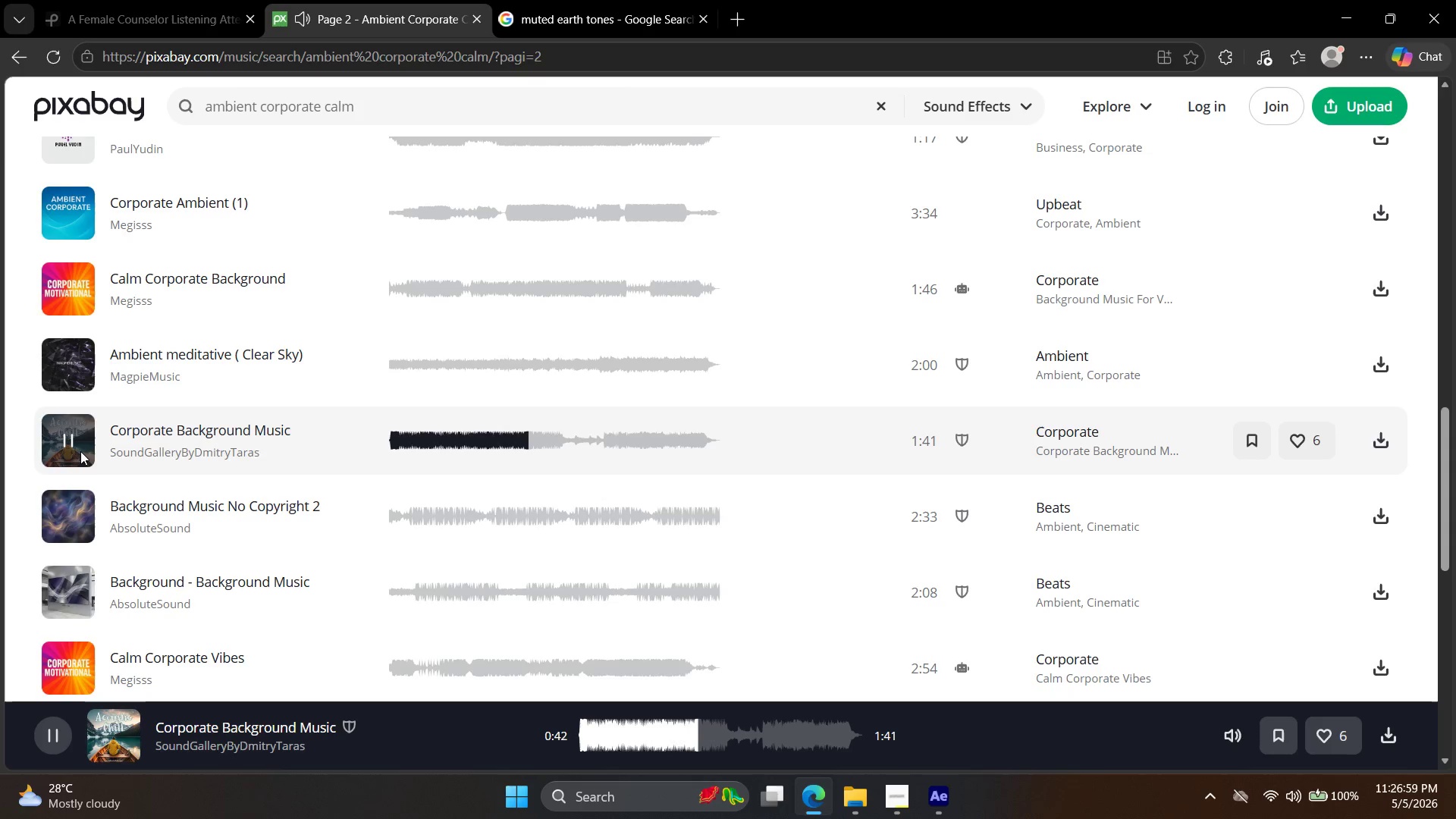 
wait(48.05)
 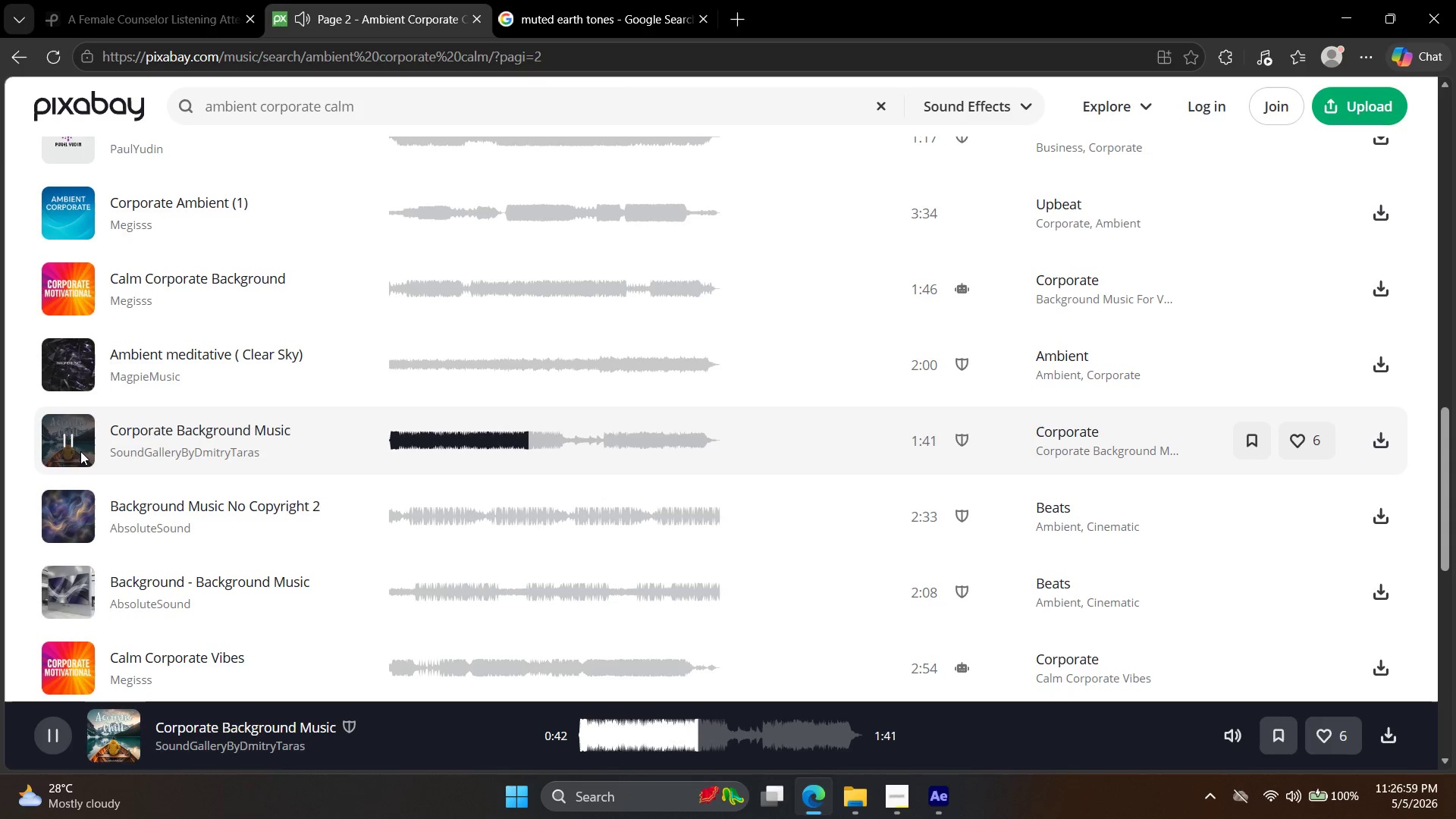 
left_click([77, 521])
 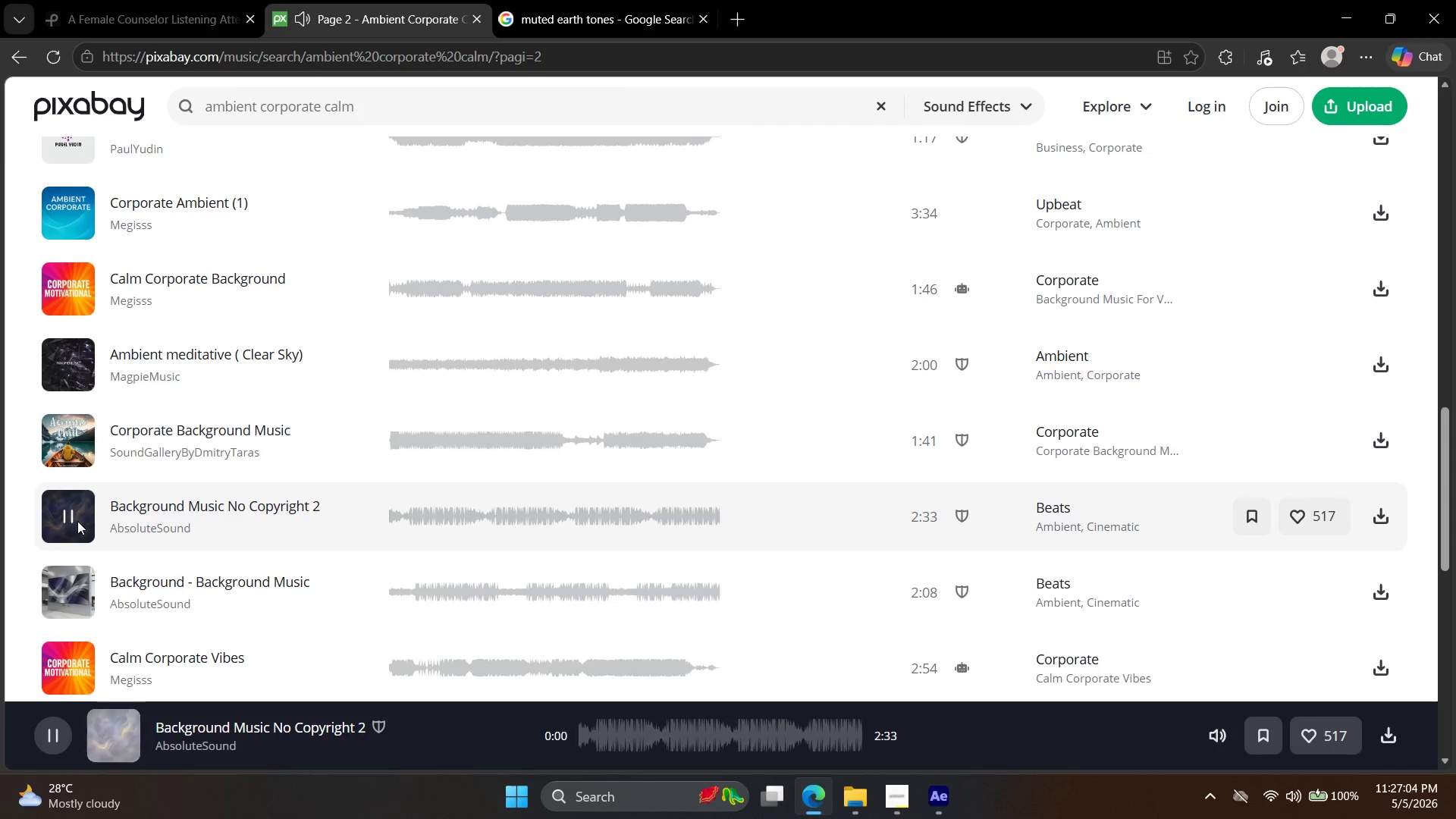 
scroll: coordinate [76, 521], scroll_direction: down, amount: 1.0
 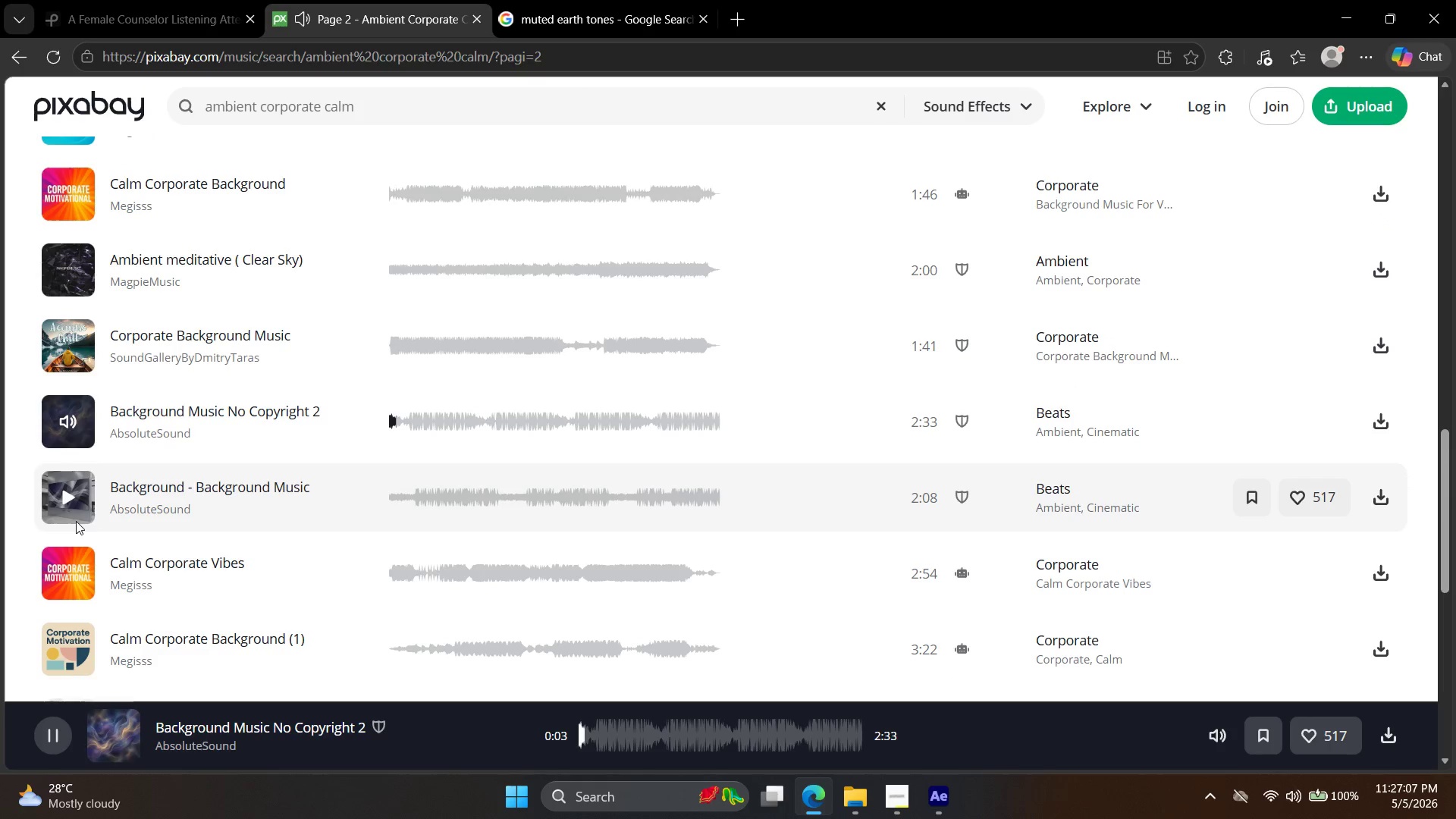 
left_click([38, 488])
 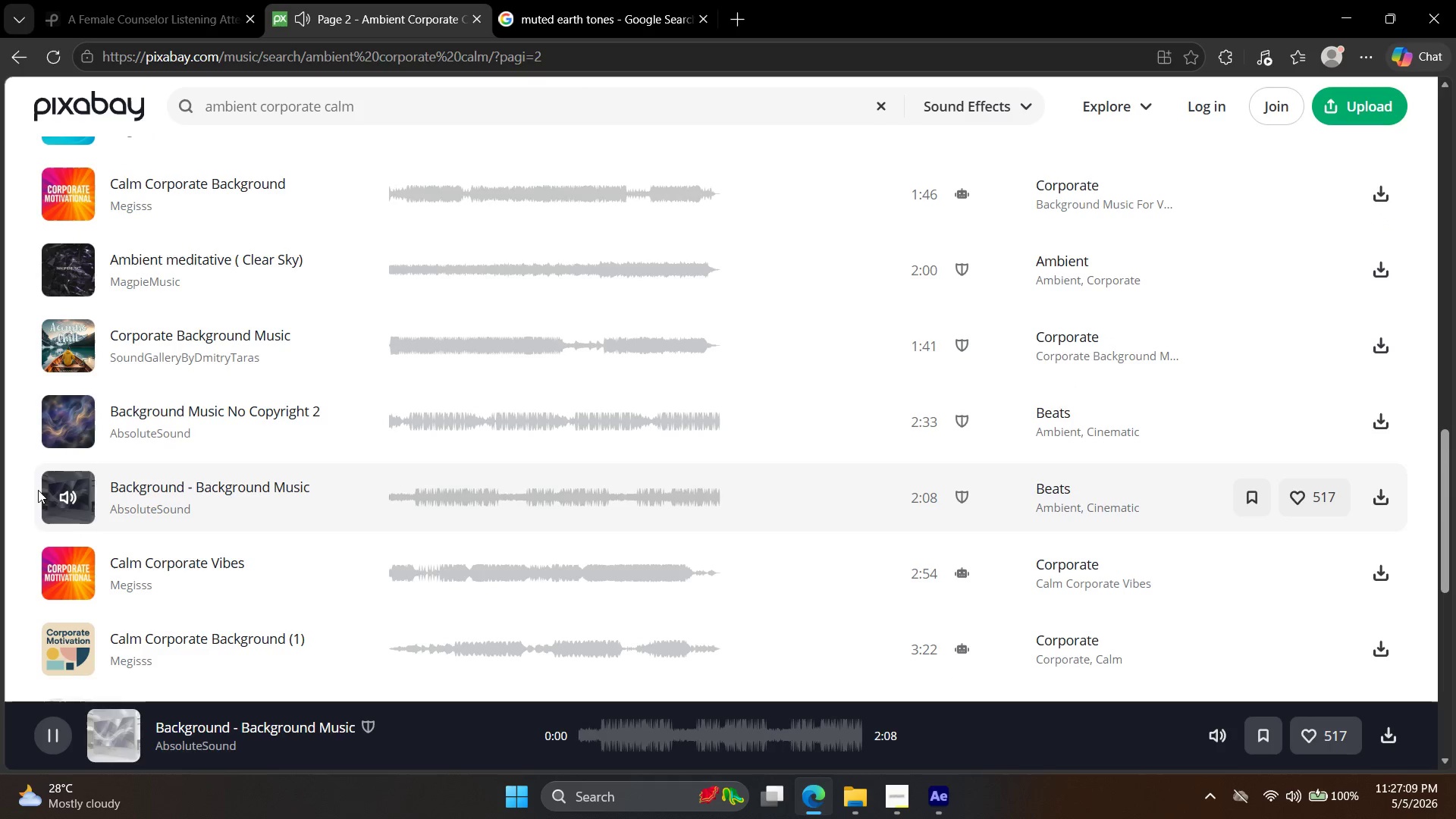 
scroll: coordinate [38, 490], scroll_direction: down, amount: 2.0
 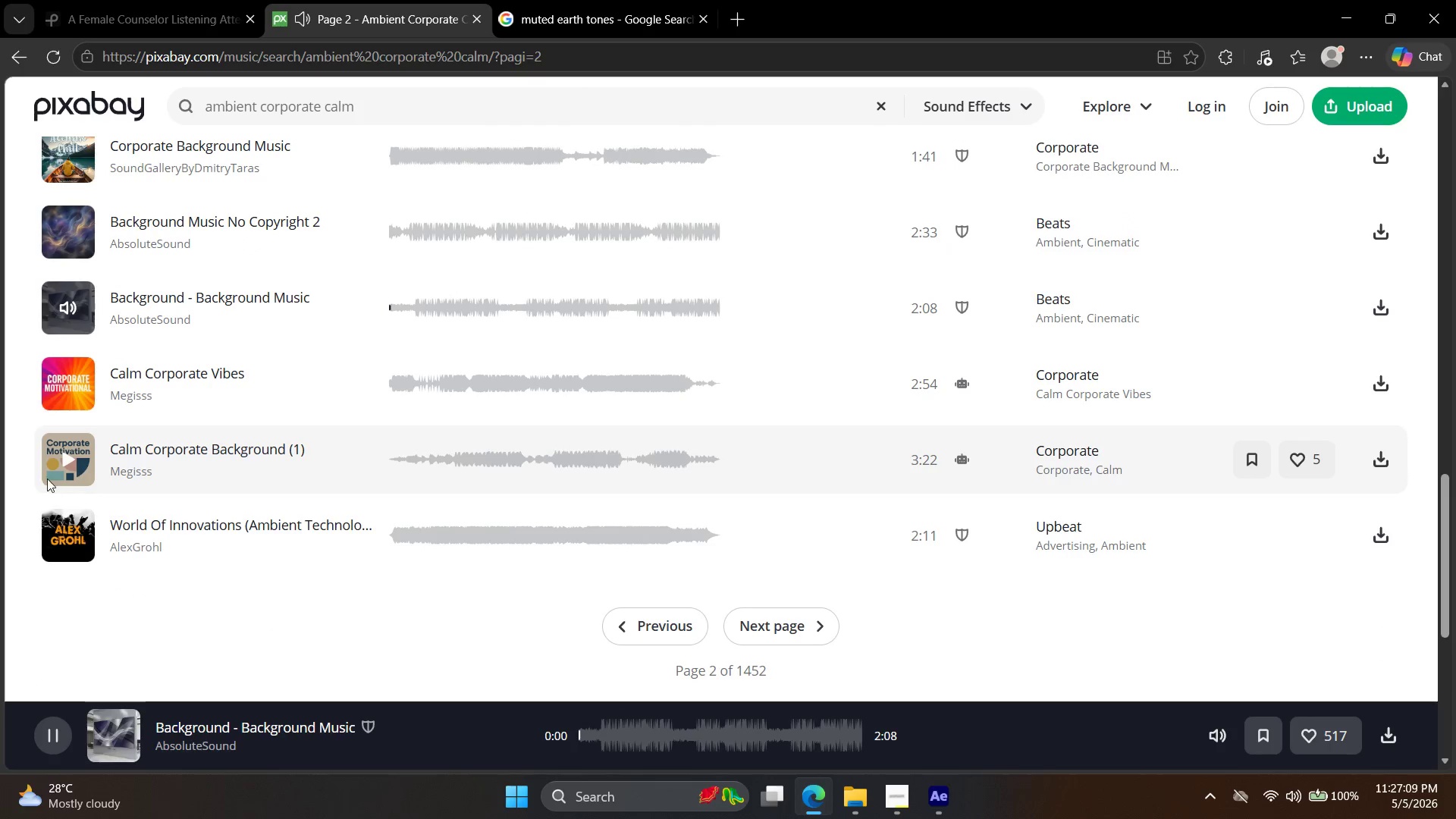 
left_click([47, 479])
 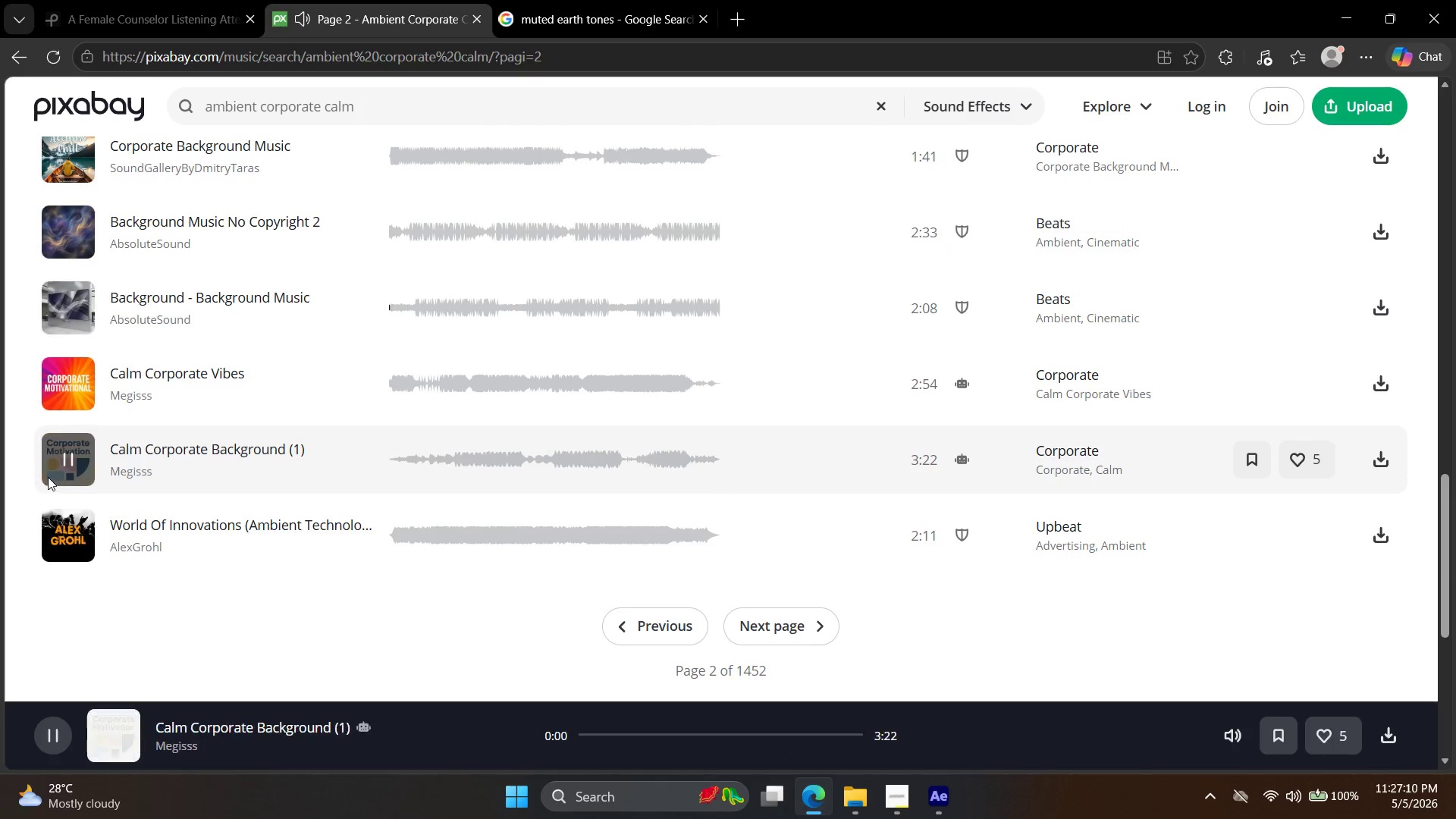 
left_click([64, 432])
 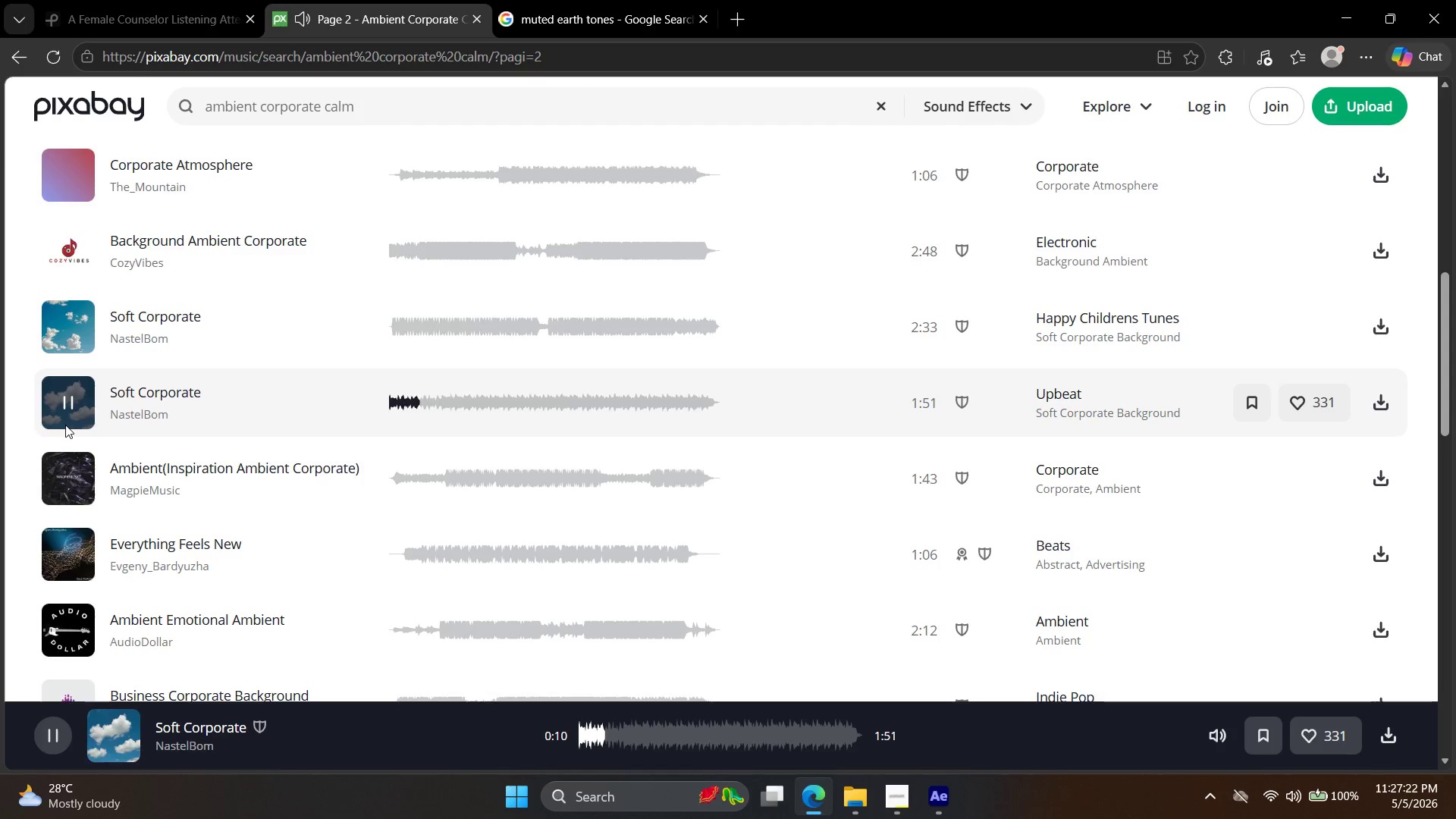 
scroll: coordinate [40, 486], scroll_direction: up, amount: 9.0
 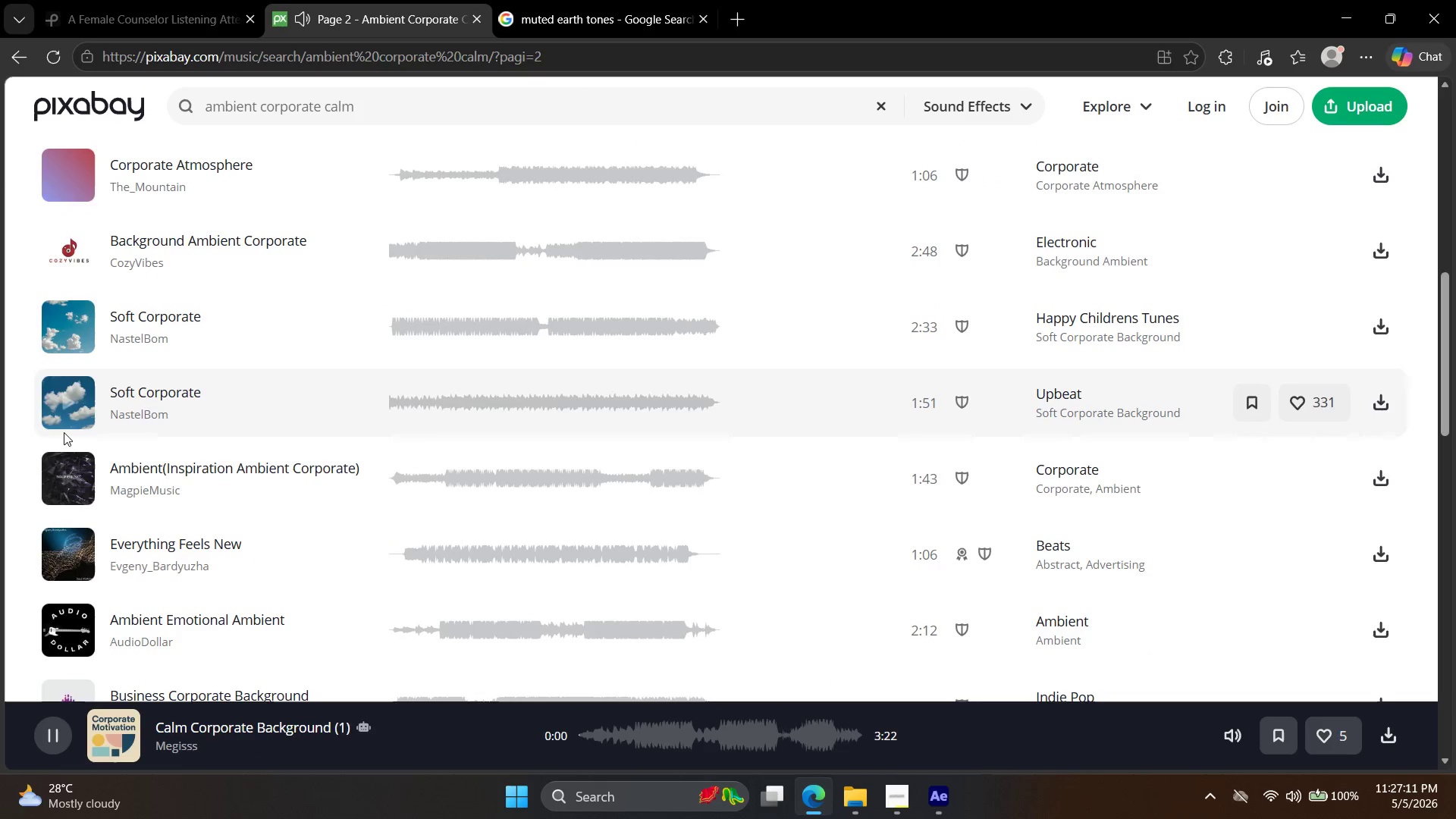 
wait(15.79)
 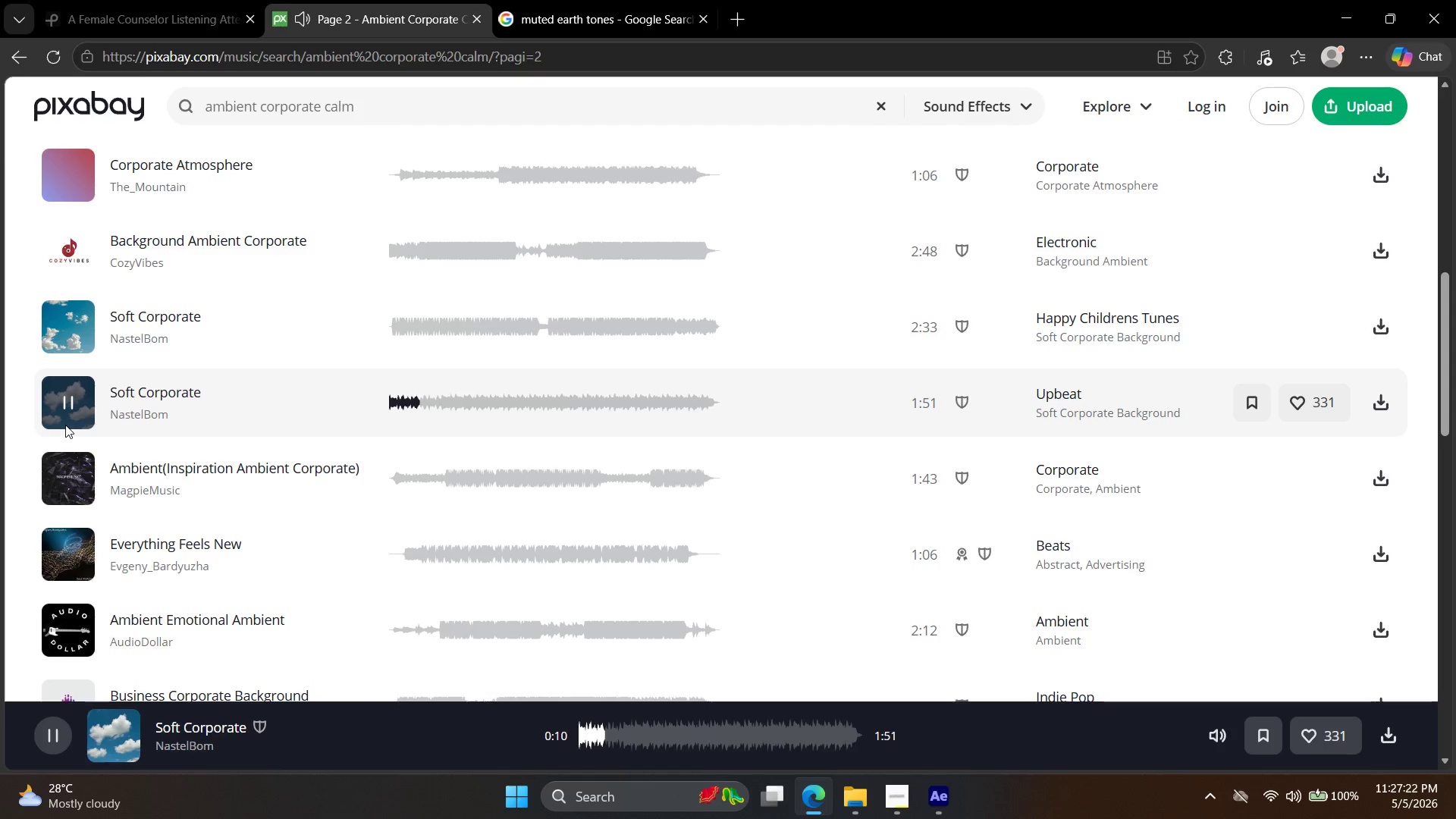 
scroll: coordinate [67, 382], scroll_direction: up, amount: 3.0
 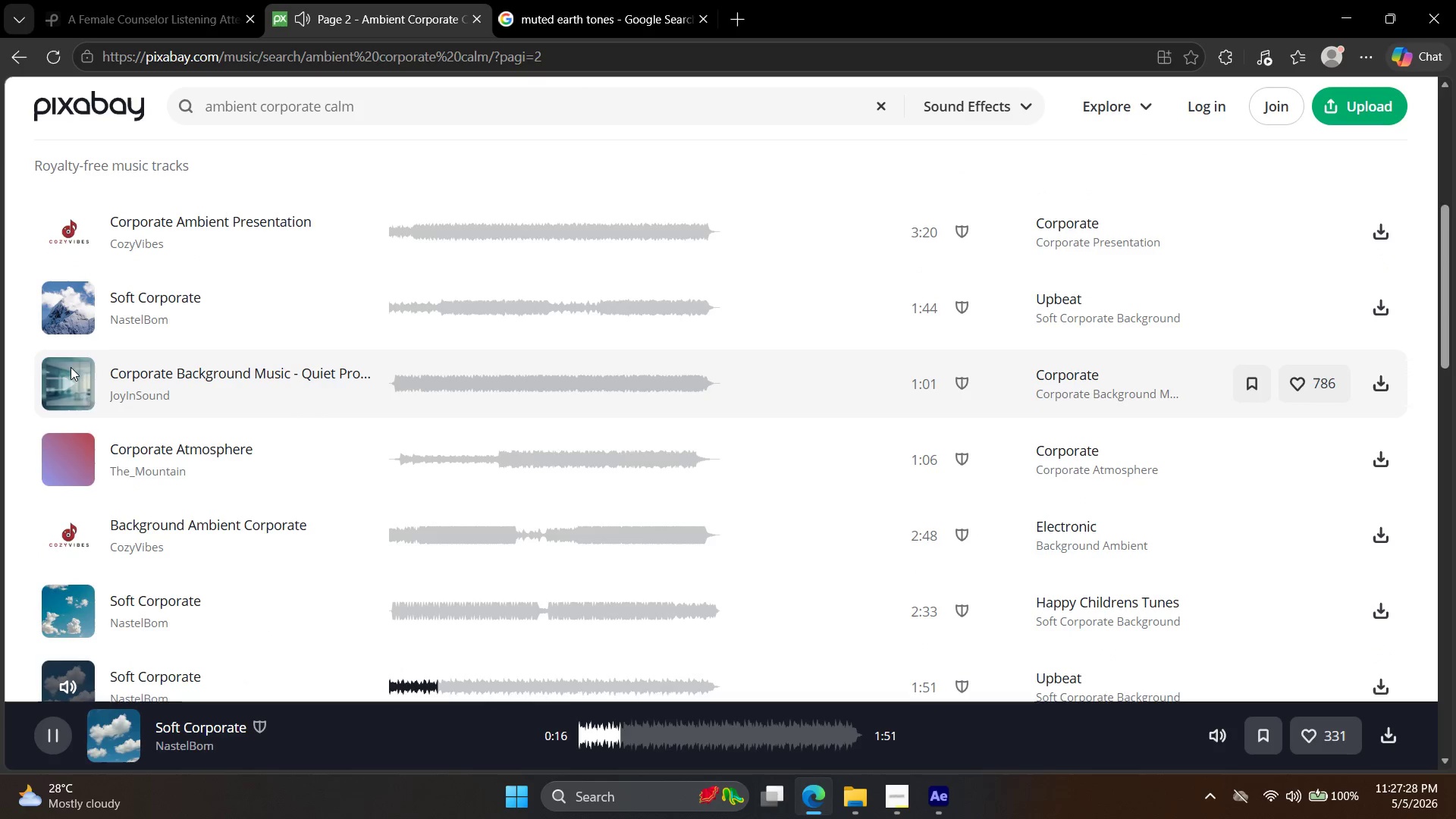 
left_click([71, 369])
 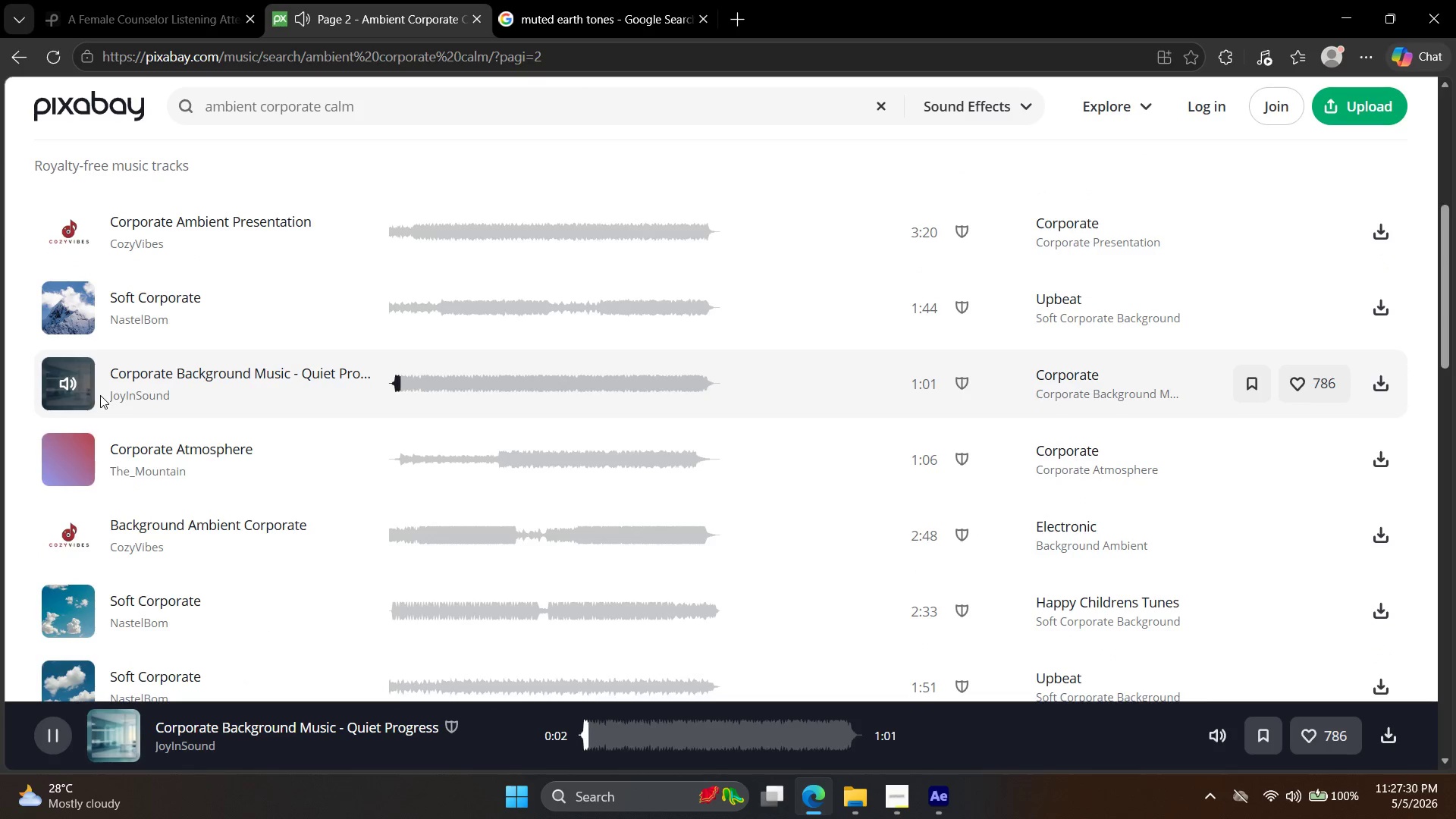 
scroll: coordinate [199, 472], scroll_direction: down, amount: 2.0
 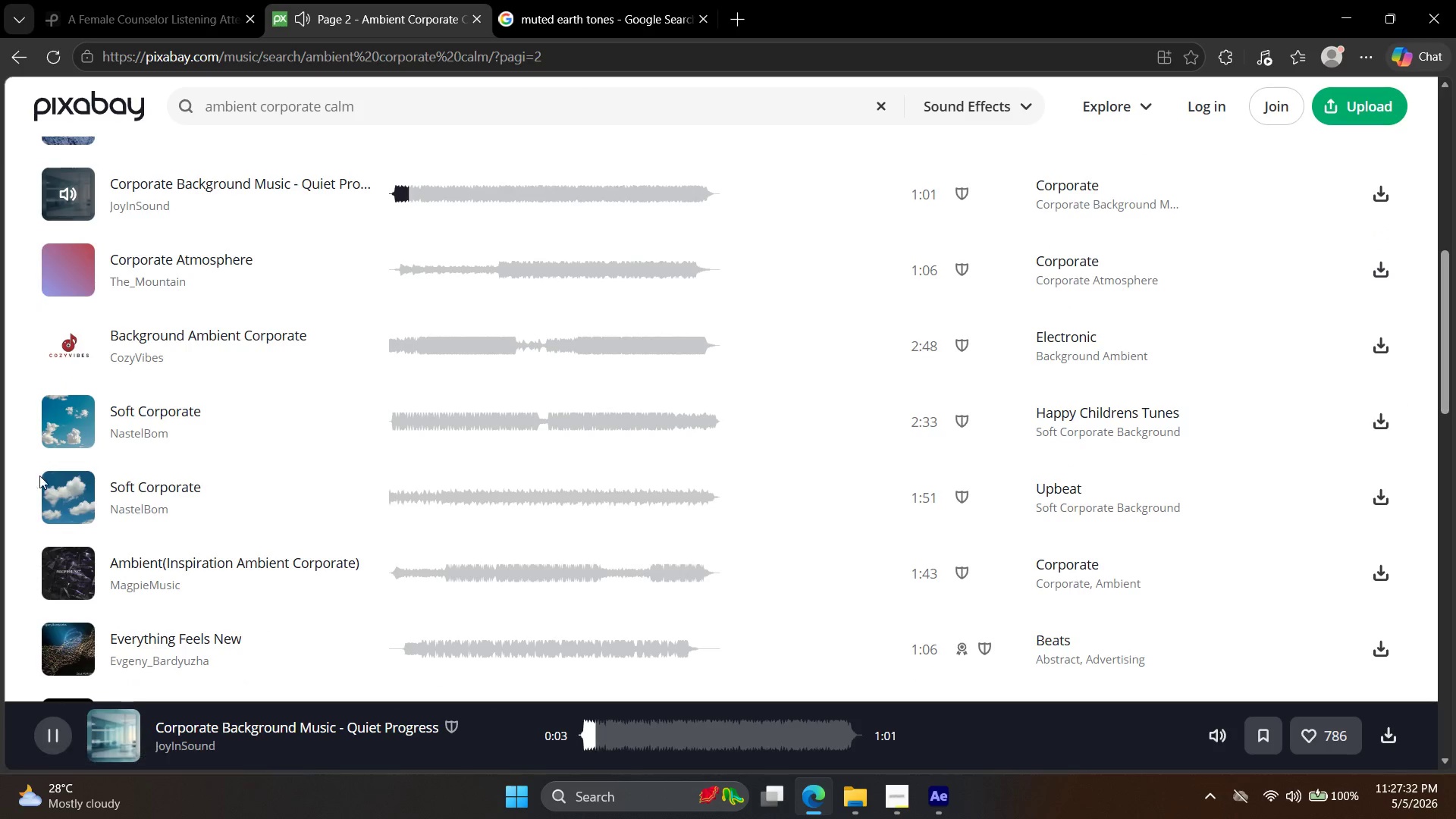 
left_click([59, 504])
 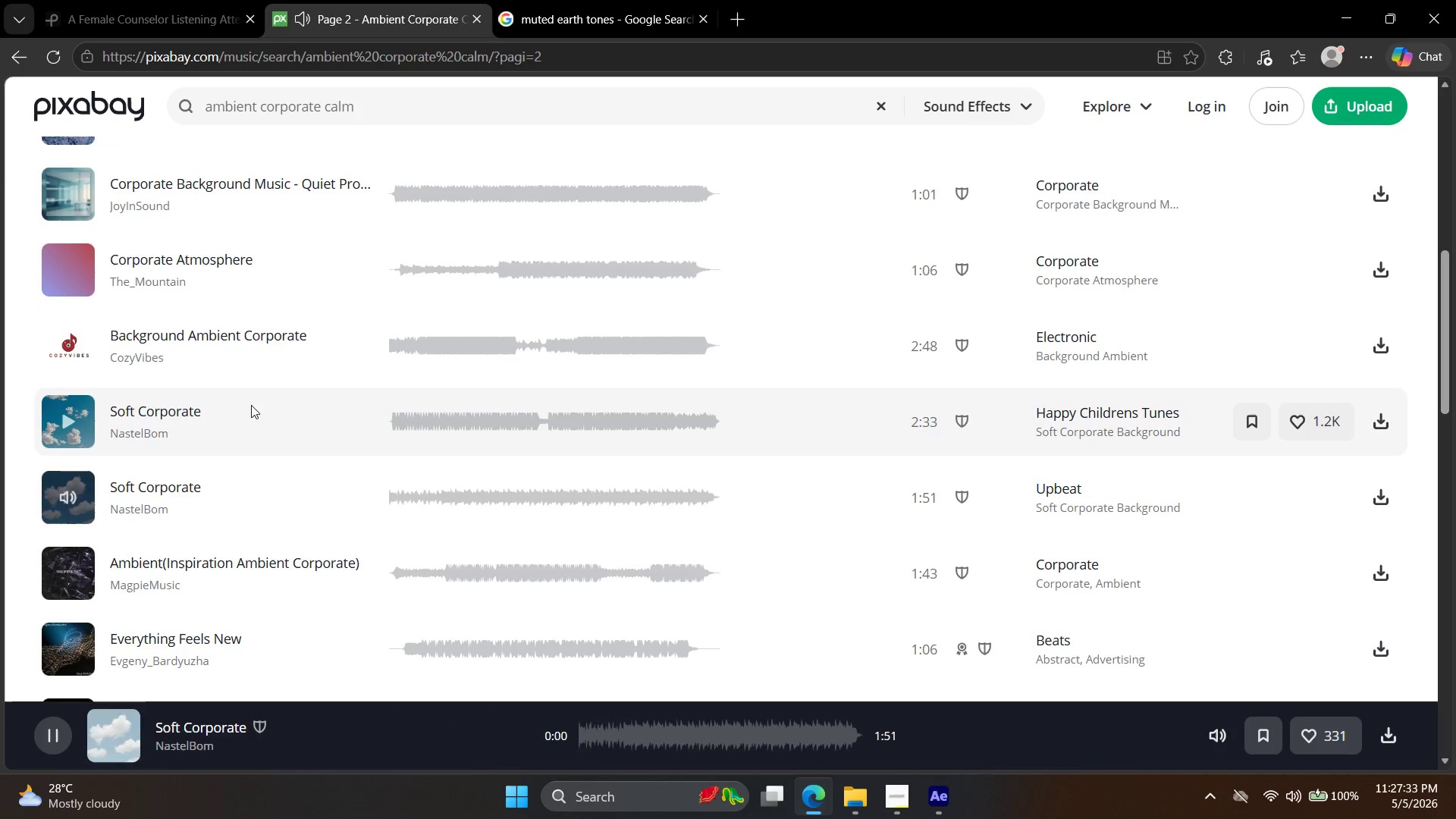 
scroll: coordinate [253, 417], scroll_direction: down, amount: 2.0
 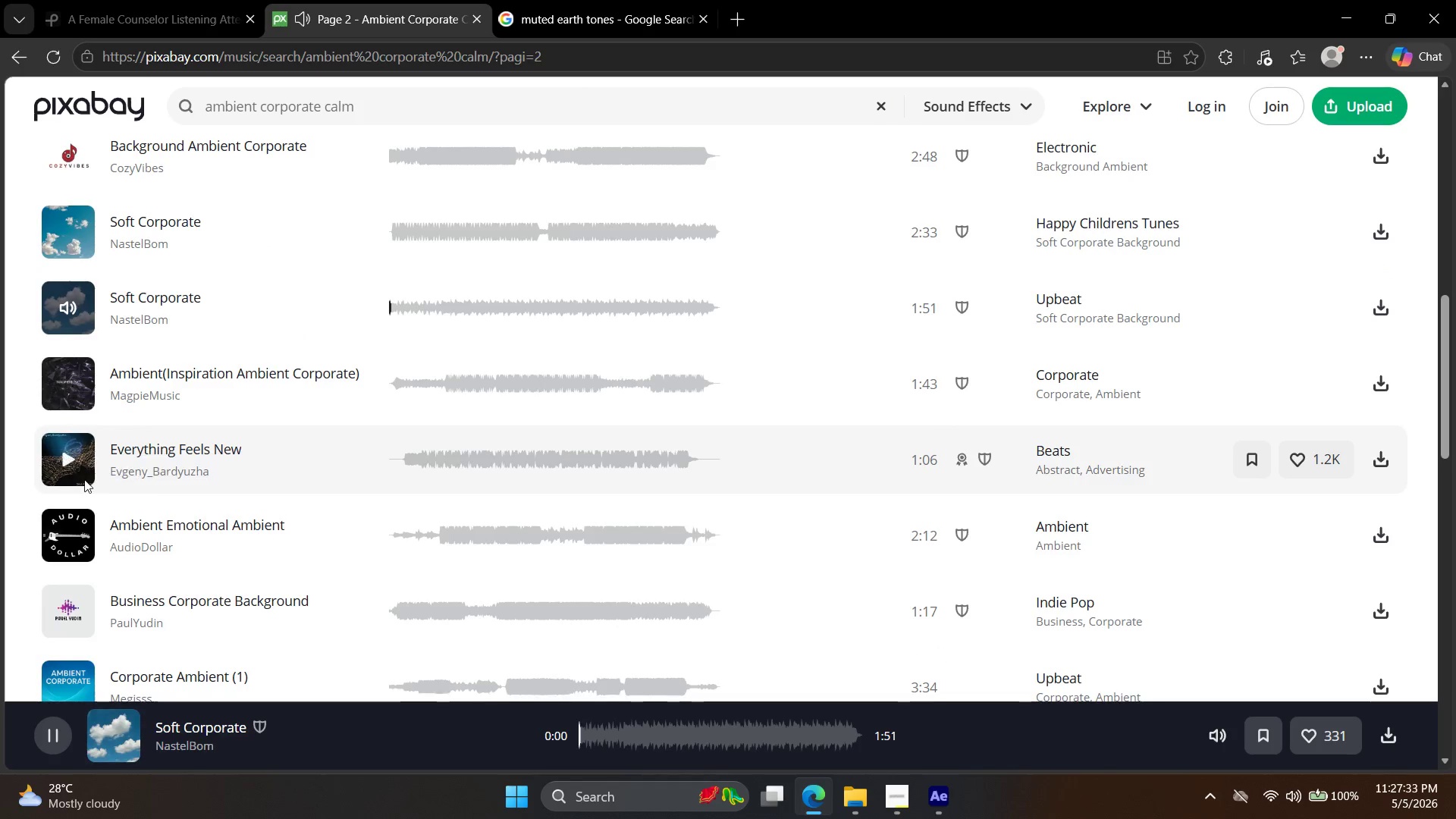 
left_click([84, 478])
 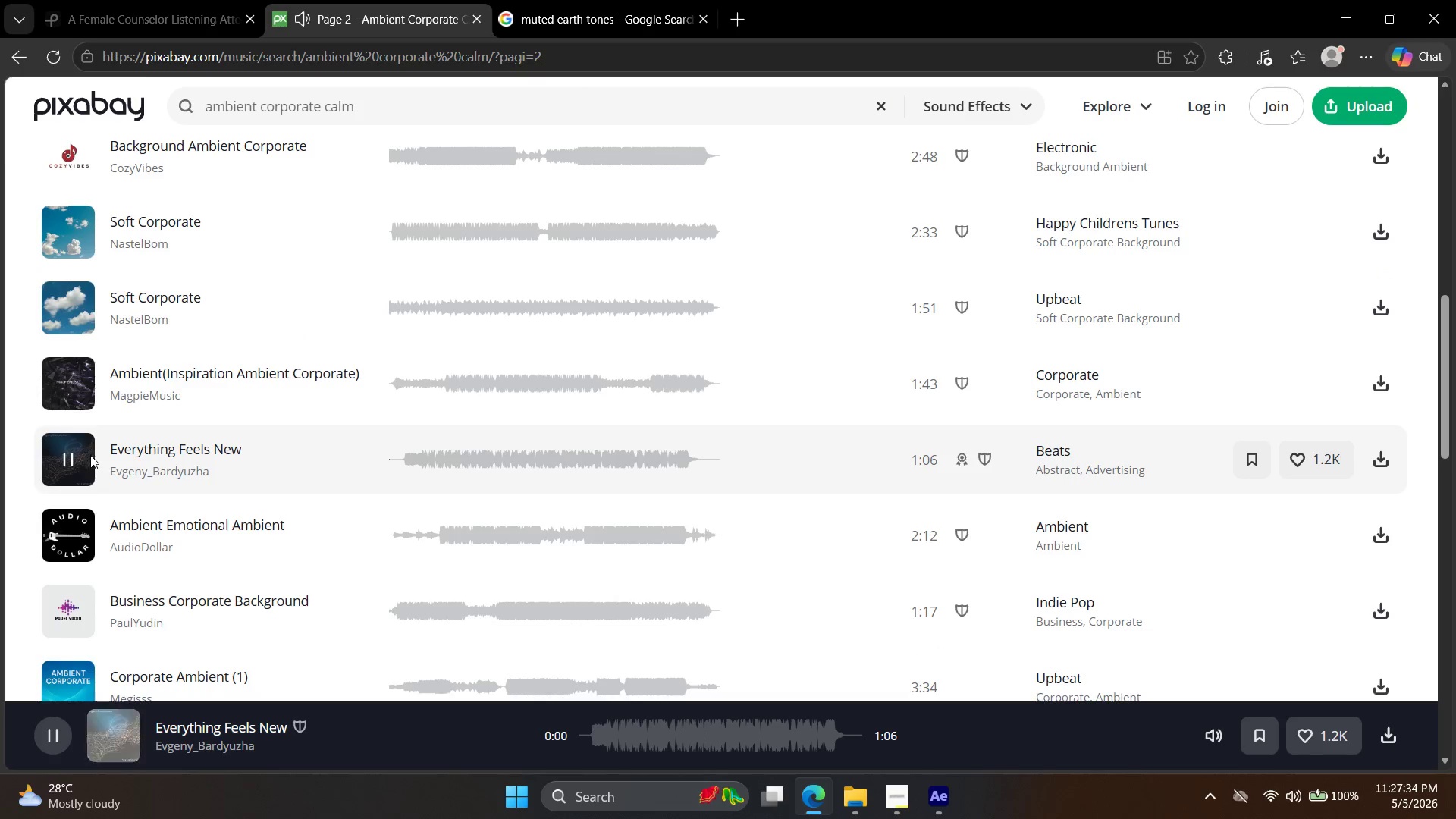 
left_click([82, 475])
 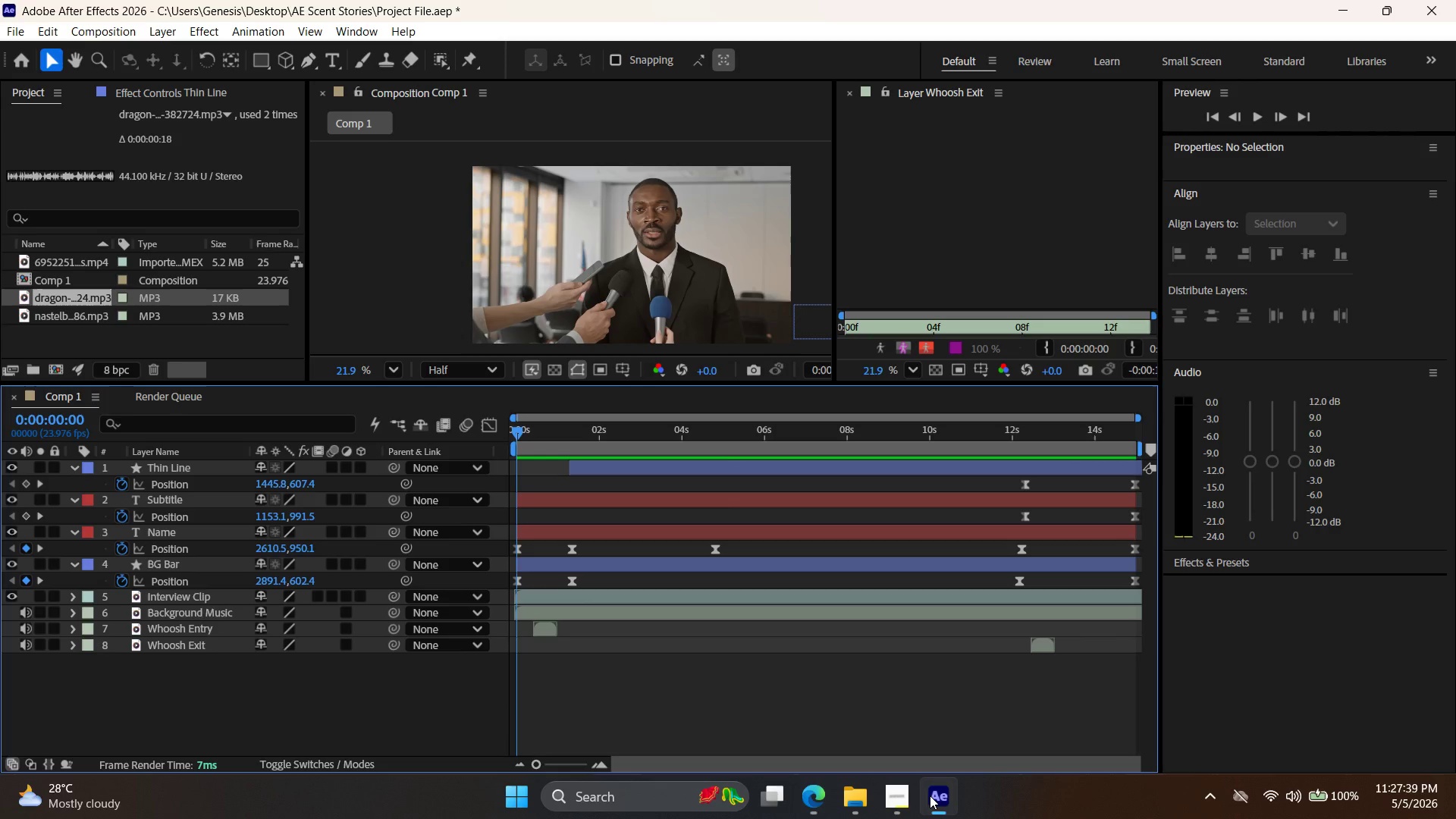 
scroll: coordinate [90, 472], scroll_direction: down, amount: 2.0
 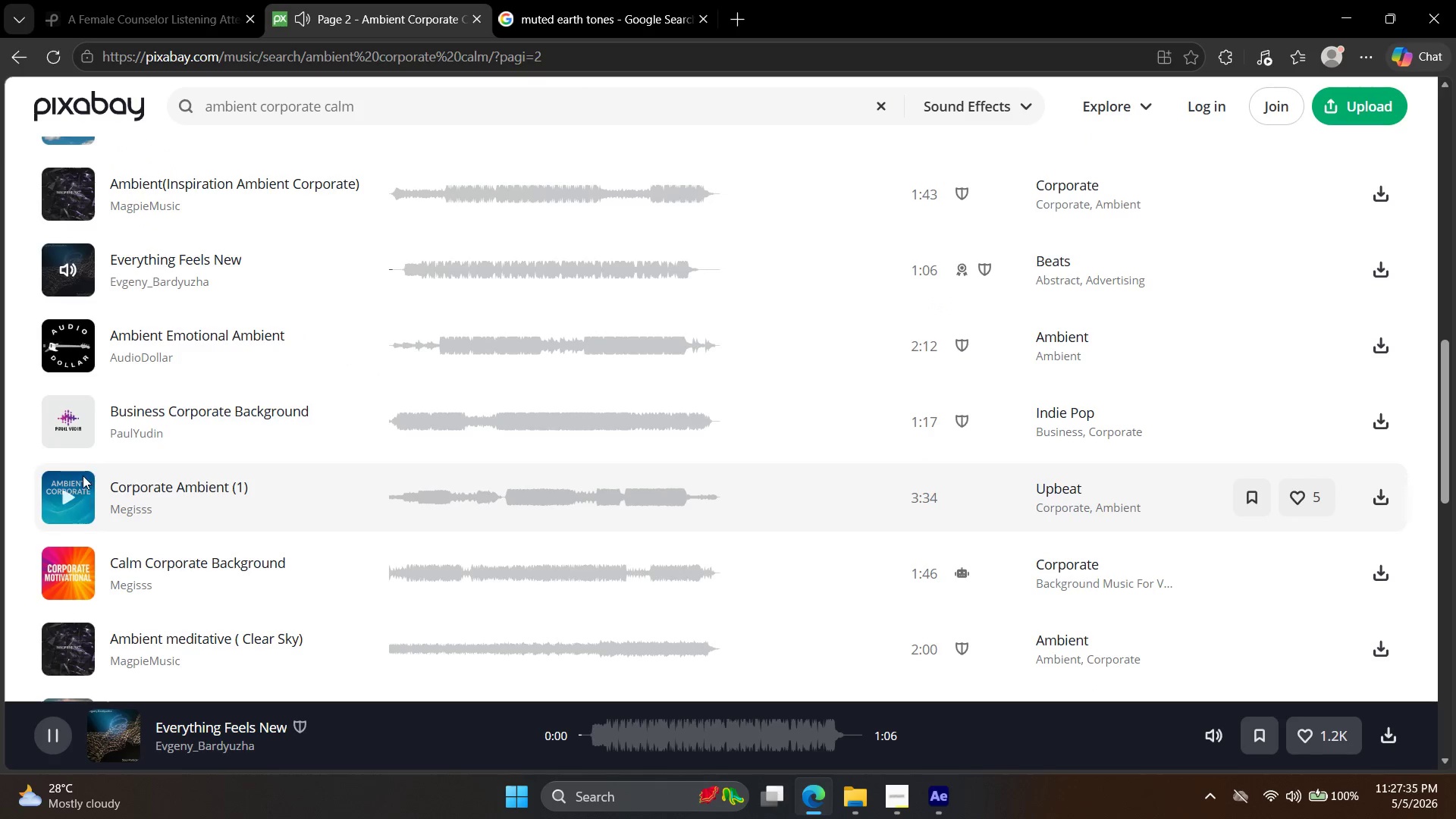 
wait(5.9)
 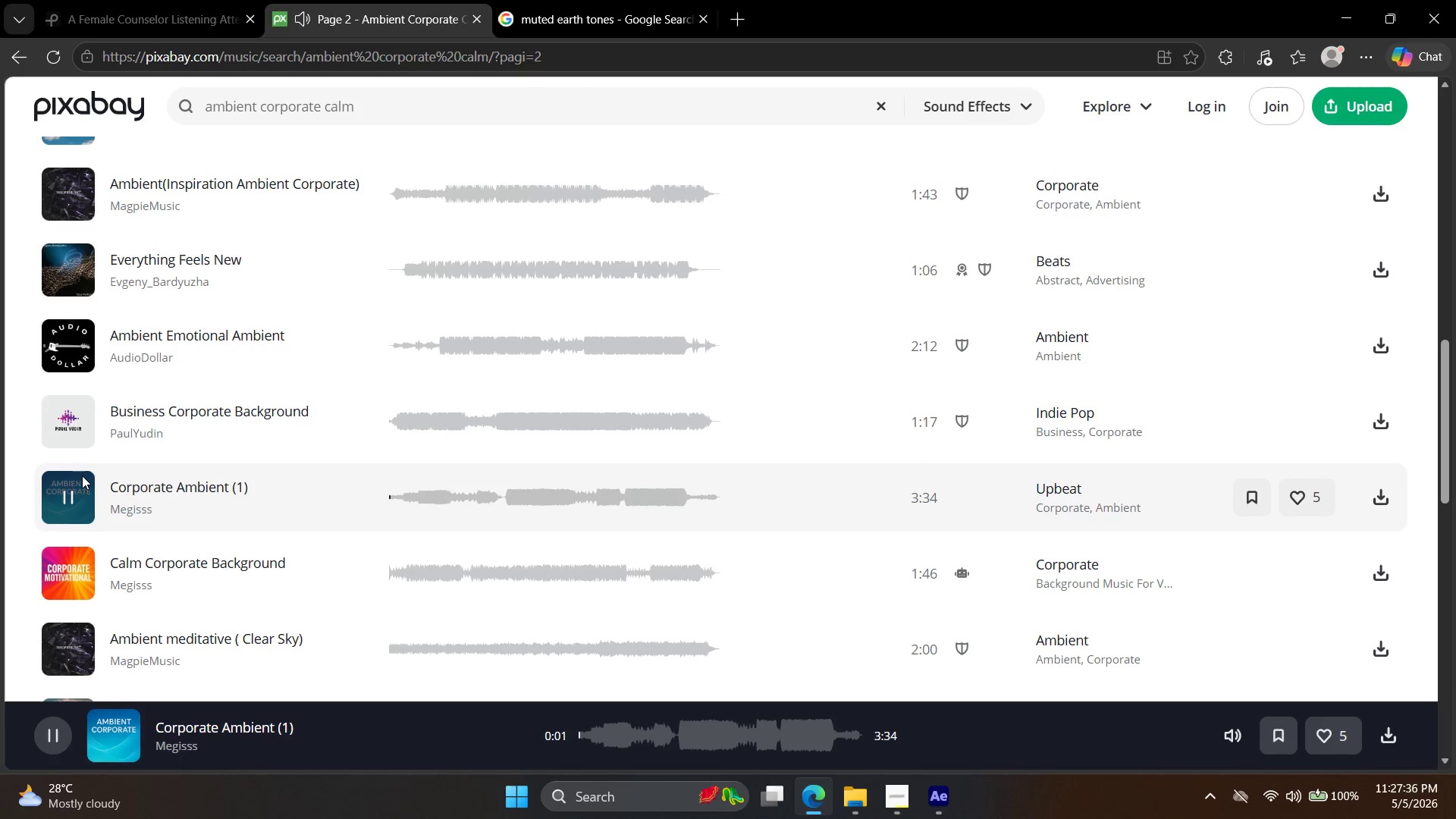 
left_click([912, 812])